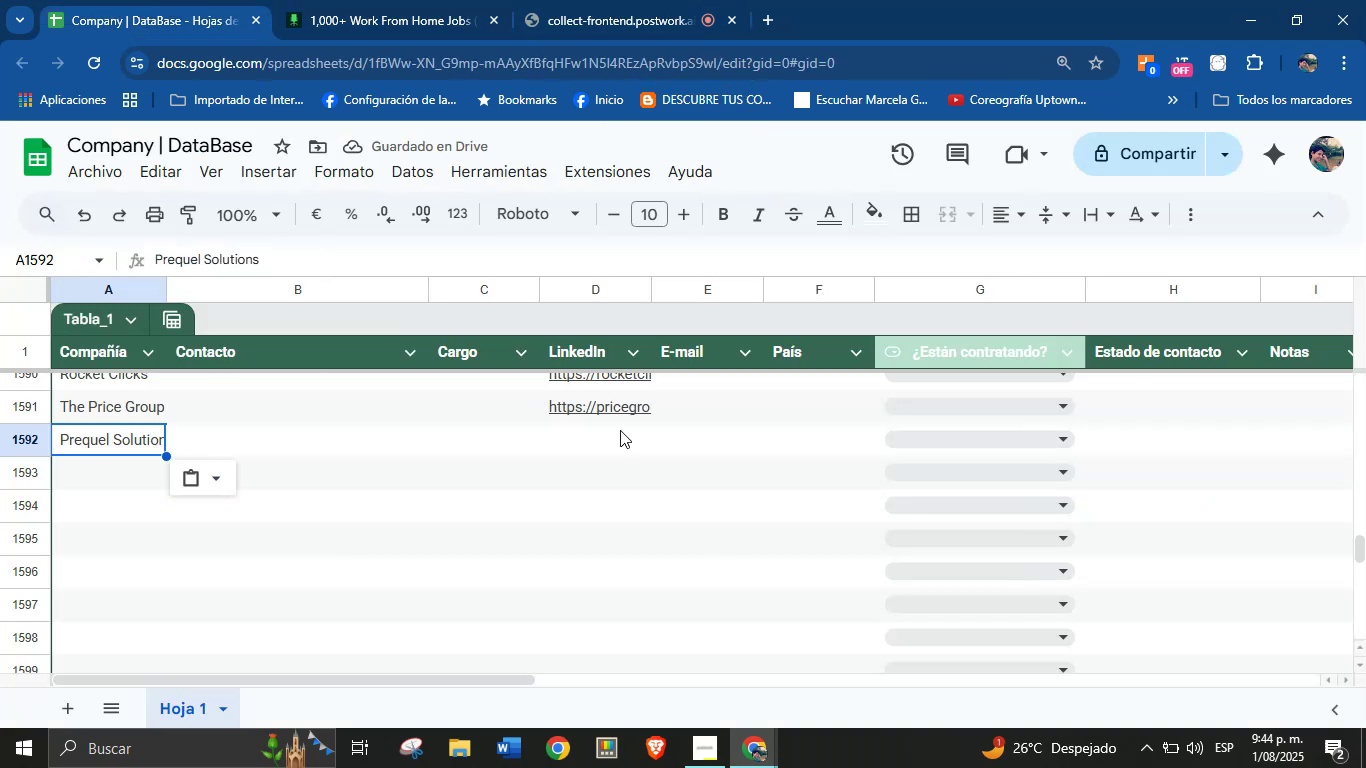 
left_click([599, 433])
 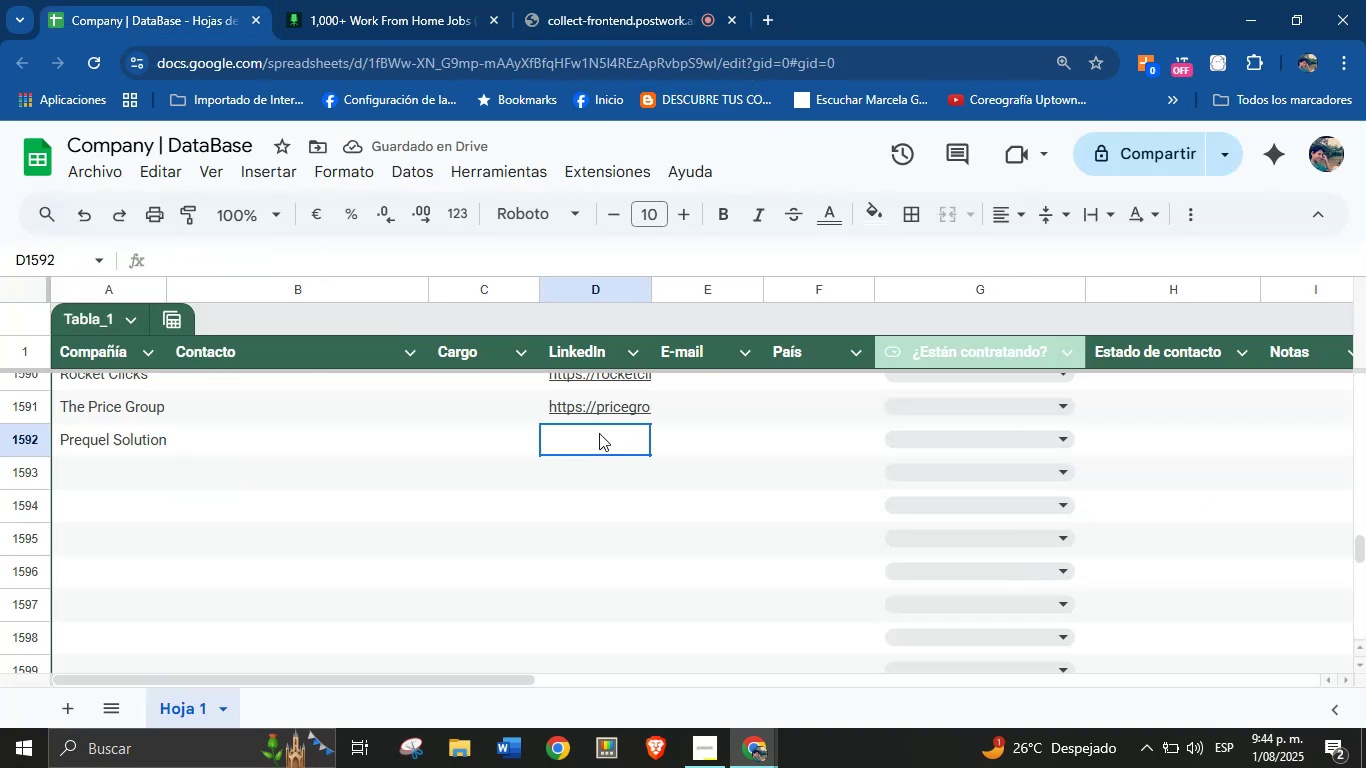 
key(Control+V)
 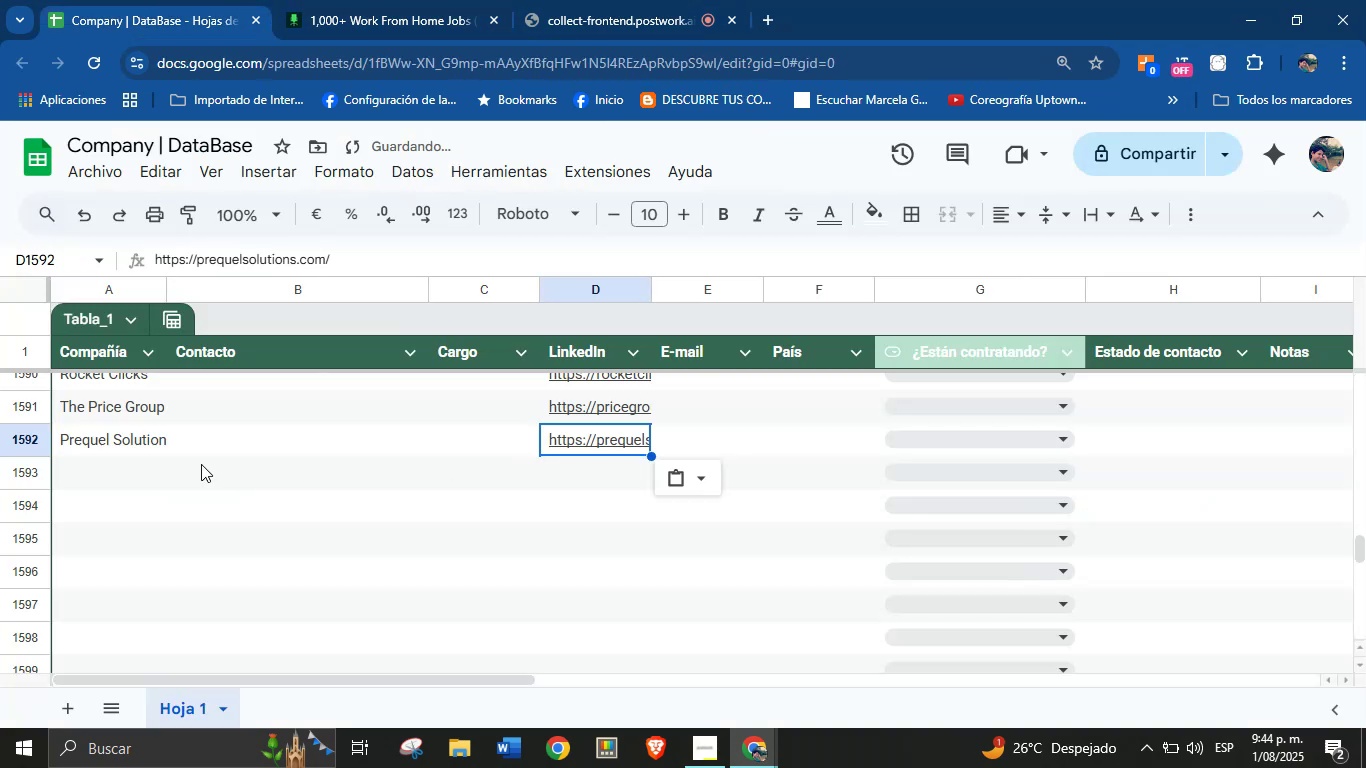 
left_click([140, 452])
 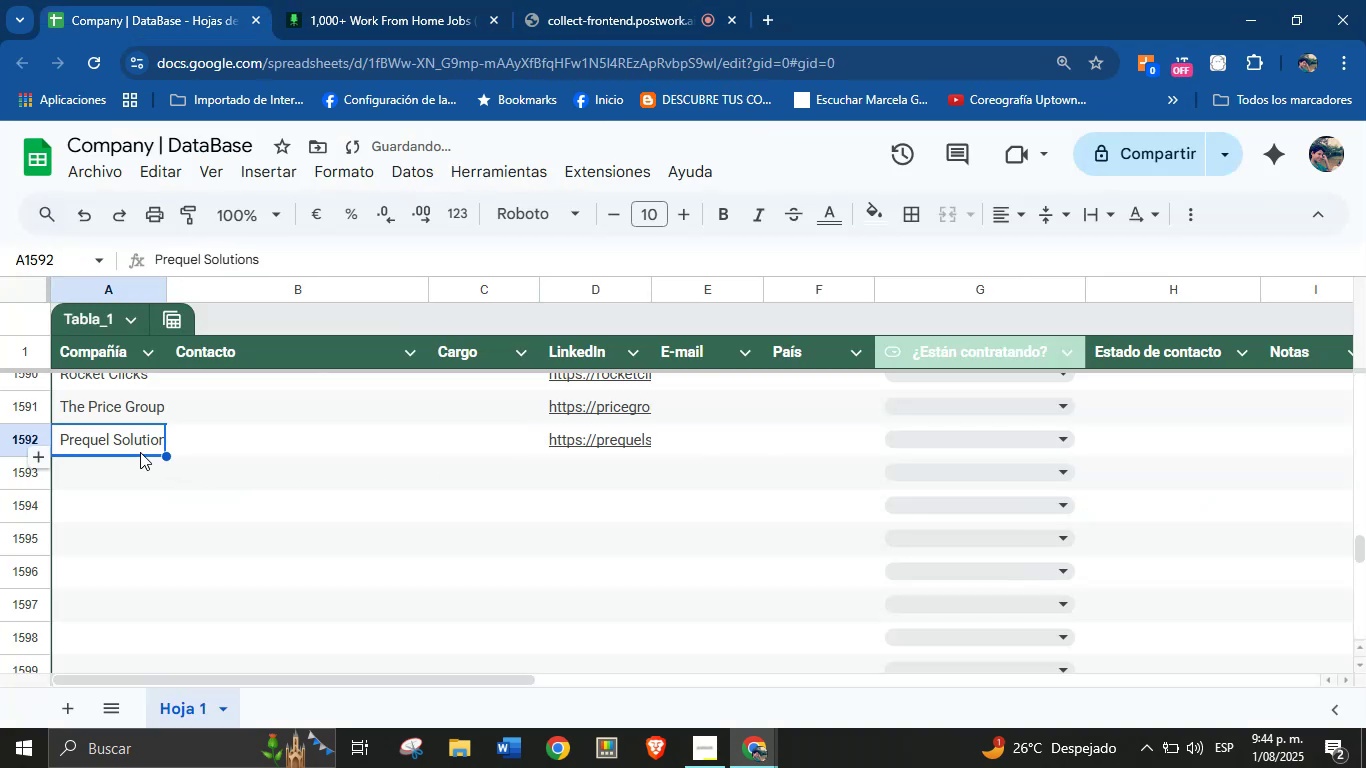 
left_click([138, 460])
 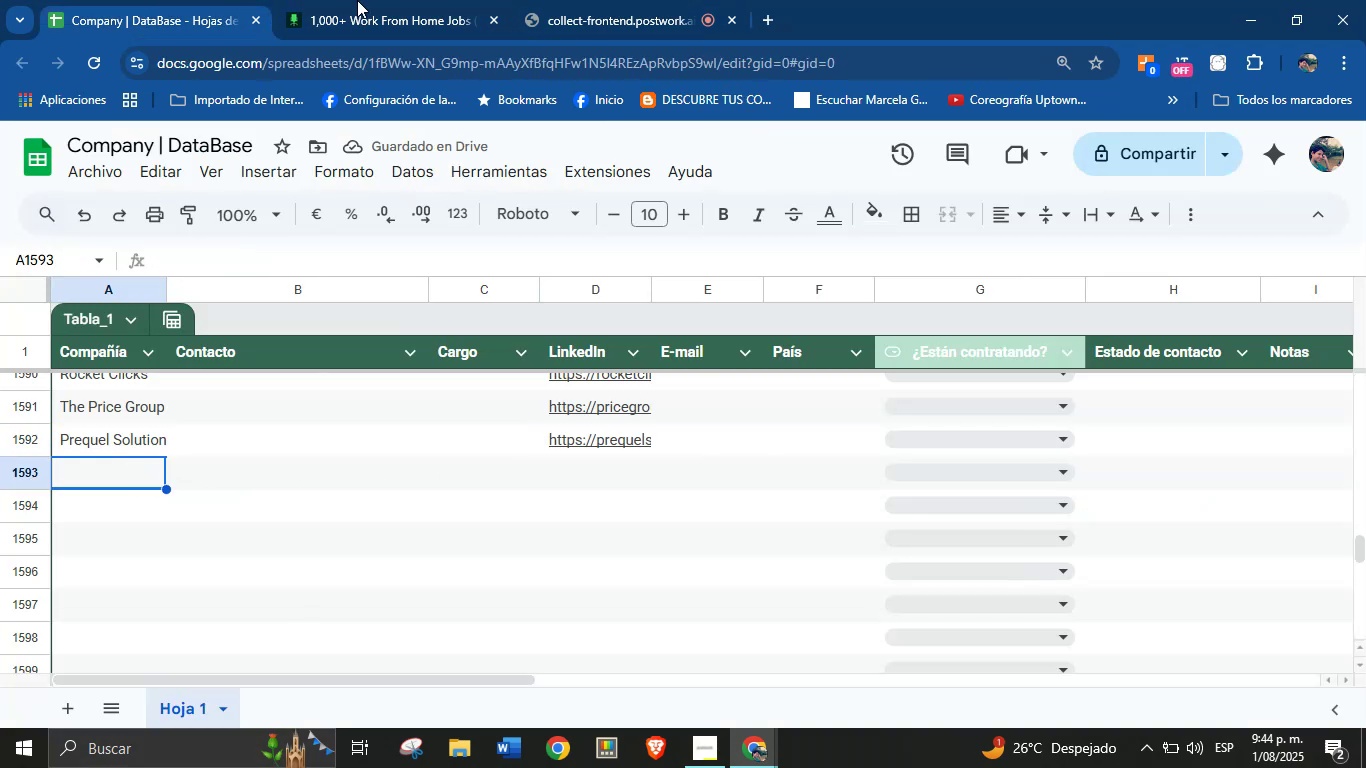 
left_click([368, 0])
 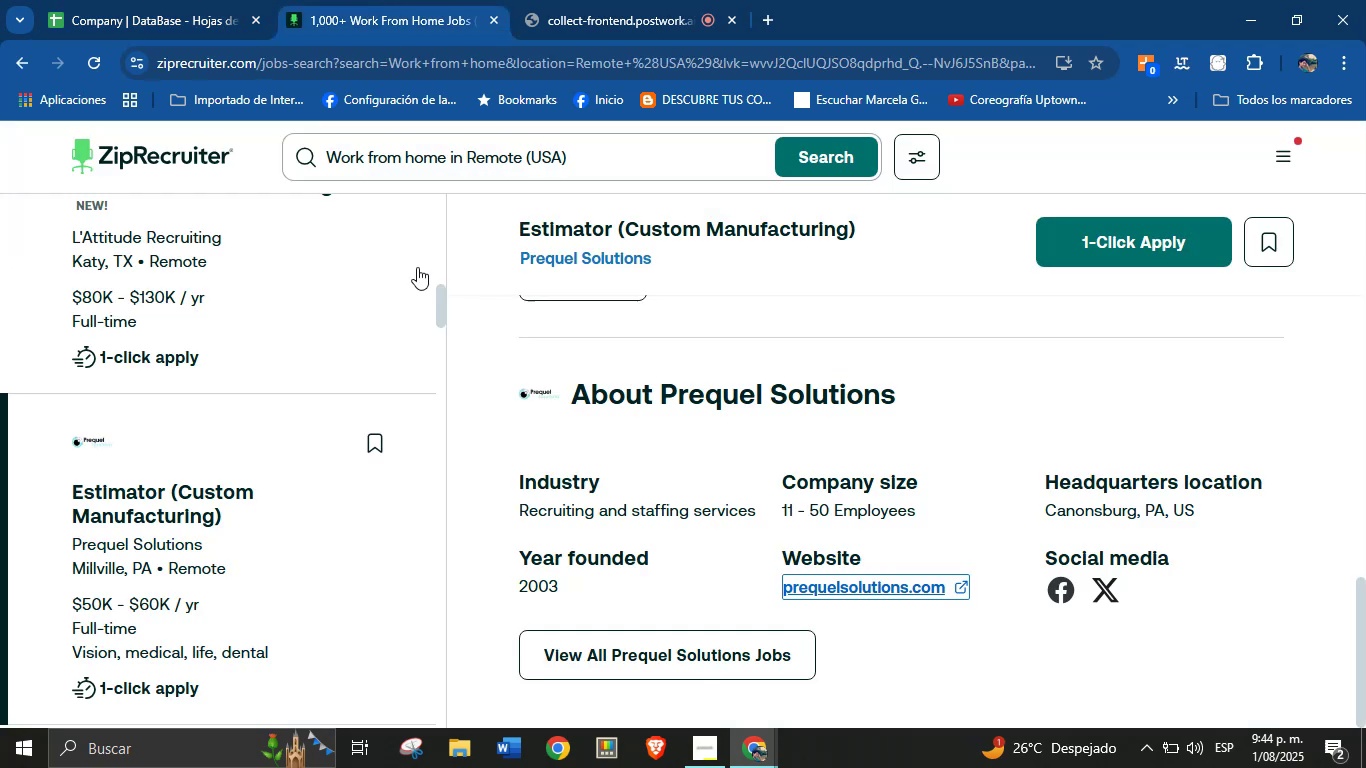 
scroll: coordinate [336, 475], scroll_direction: down, amount: 4.0
 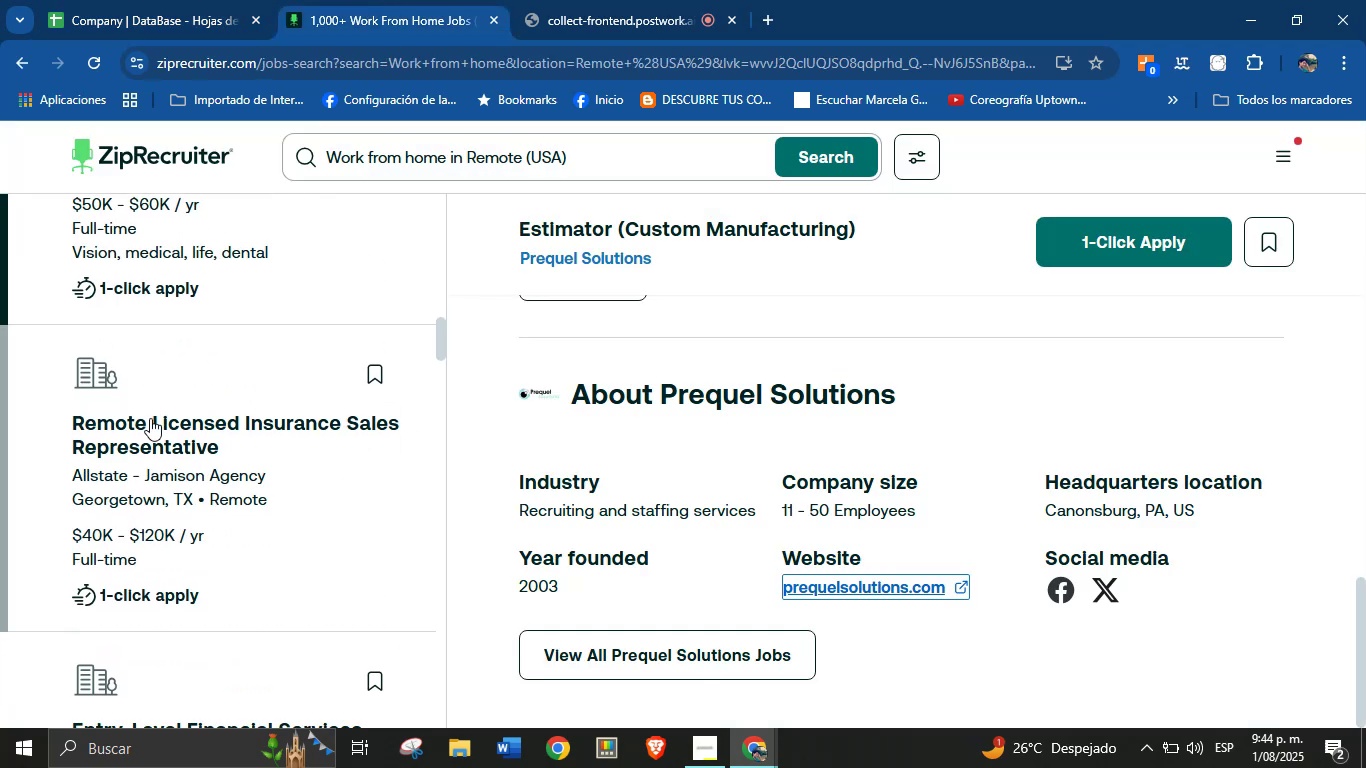 
left_click([138, 389])
 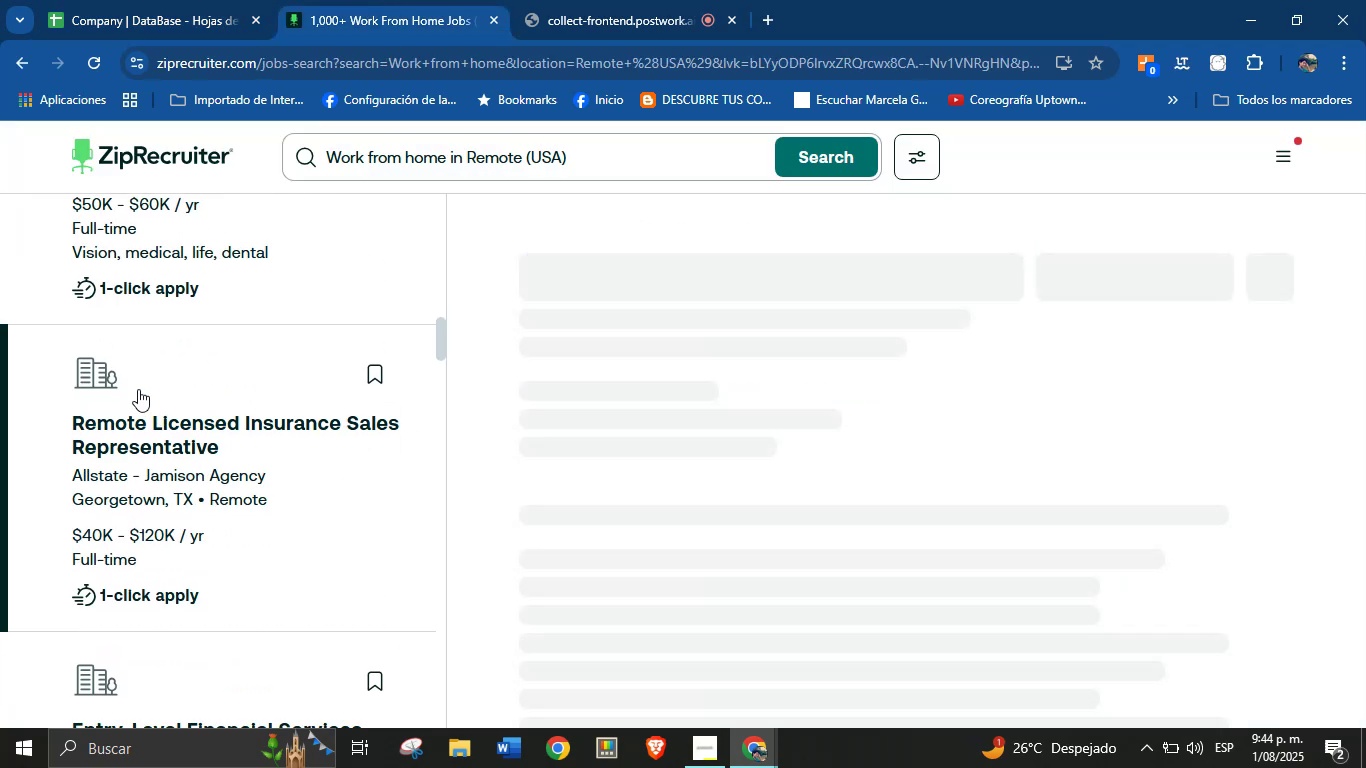 
scroll: coordinate [308, 493], scroll_direction: down, amount: 32.0
 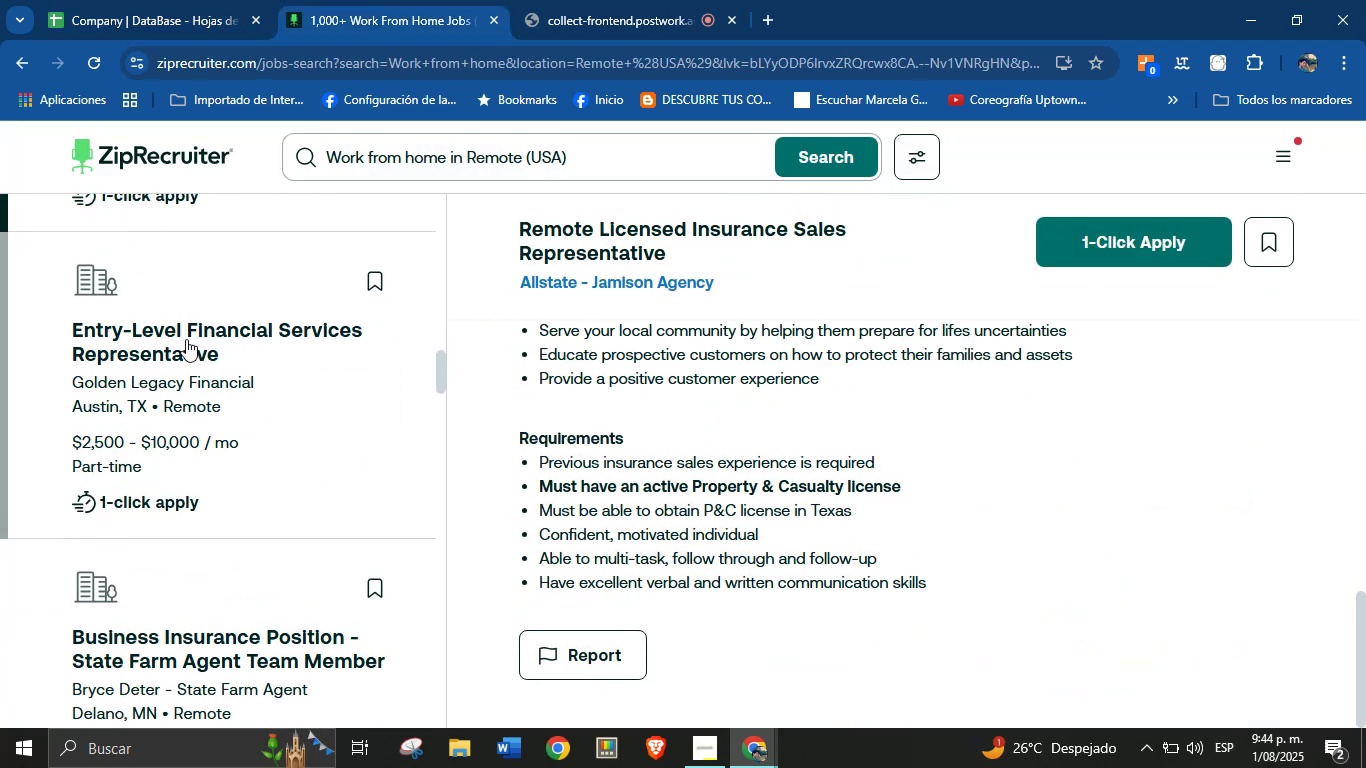 
left_click([186, 328])
 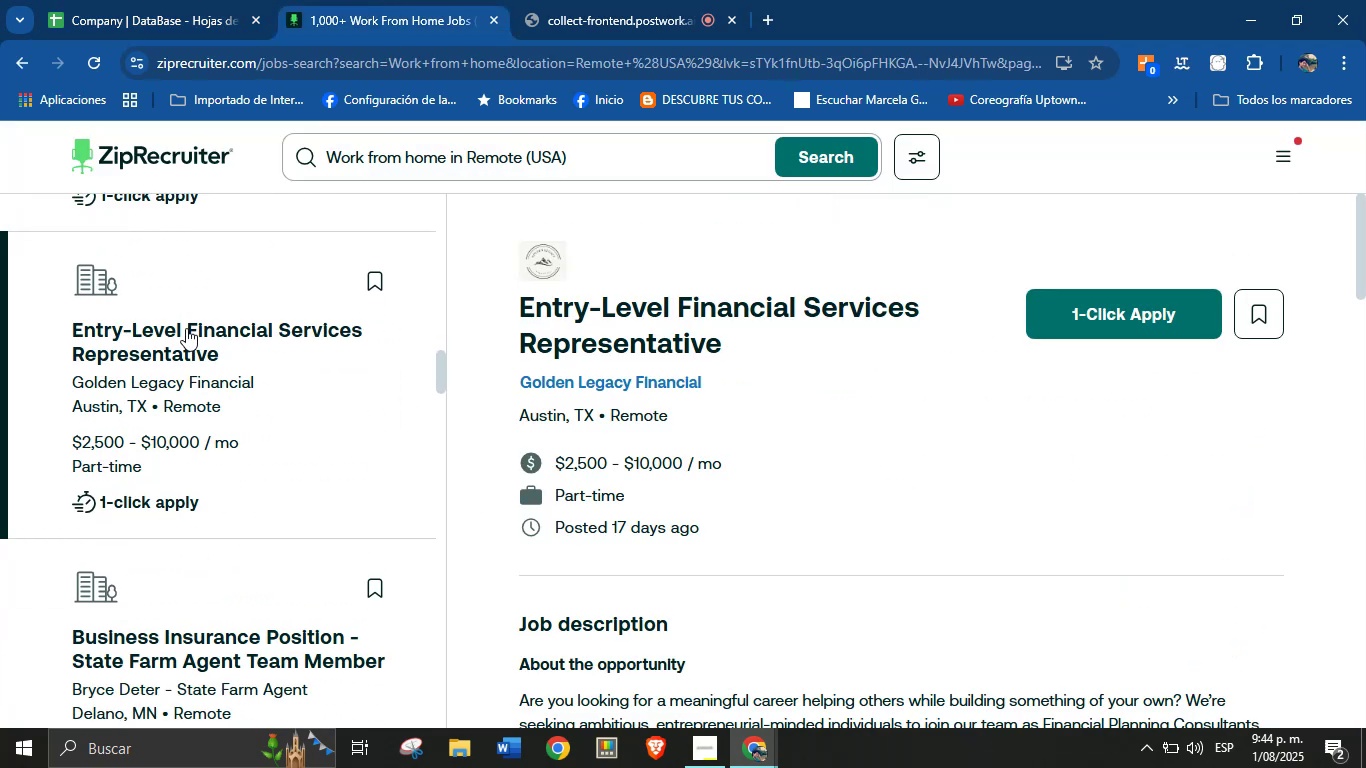 
scroll: coordinate [36, 482], scroll_direction: down, amount: 96.0
 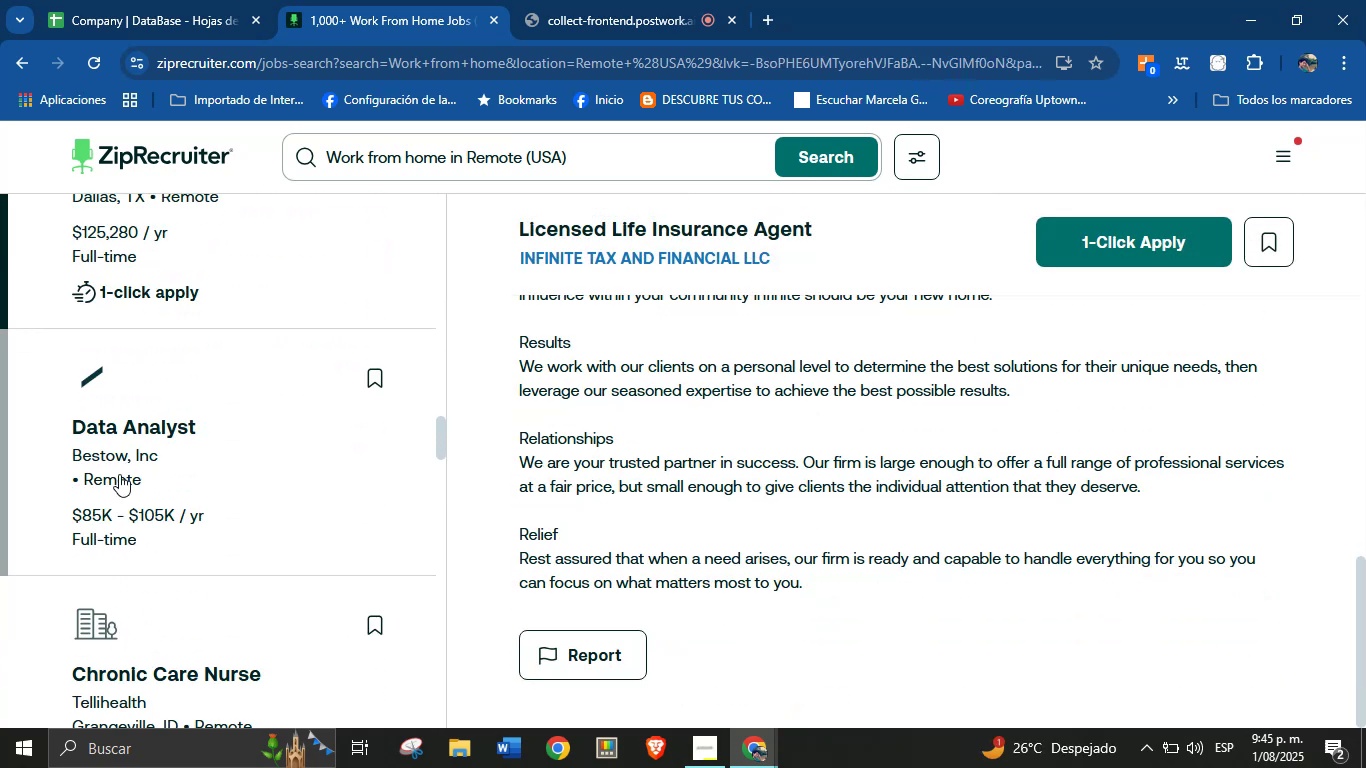 
left_click([159, 396])
 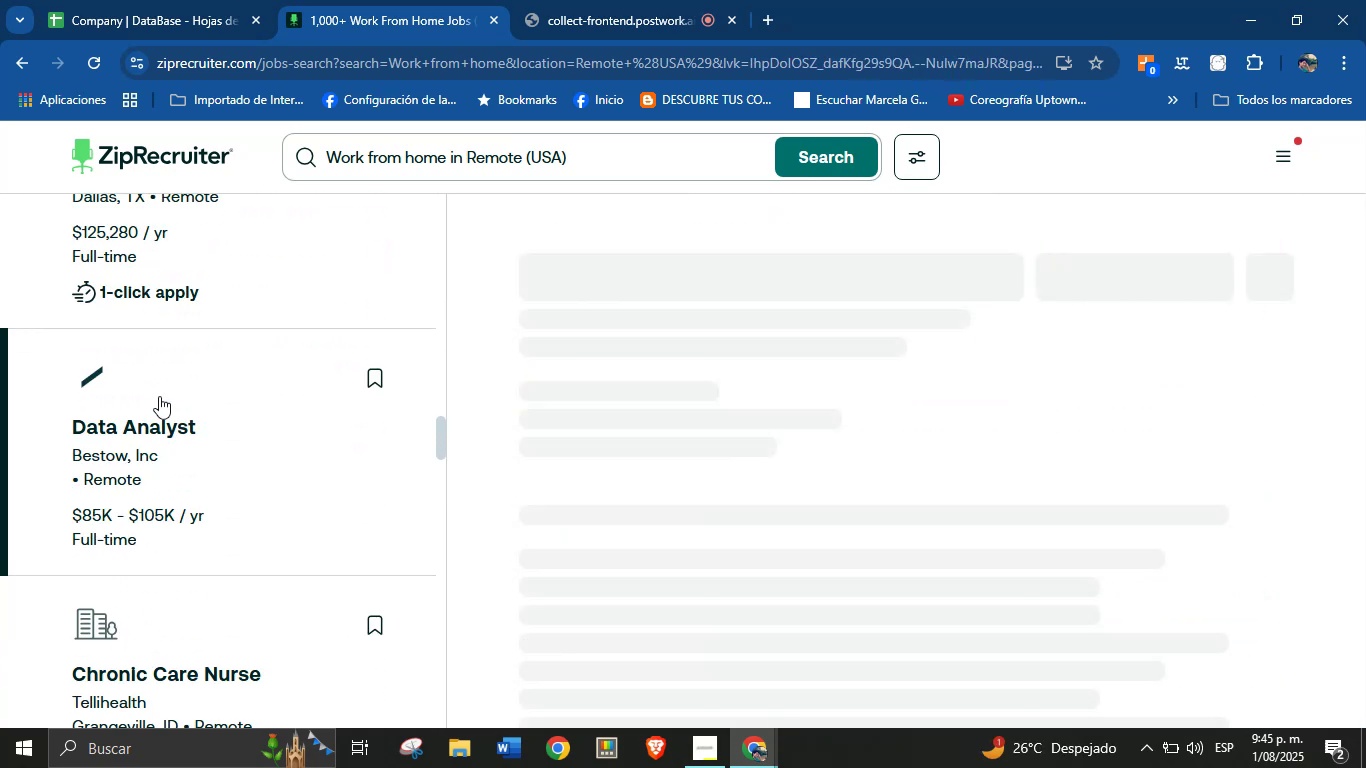 
scroll: coordinate [747, 464], scroll_direction: down, amount: 31.0
 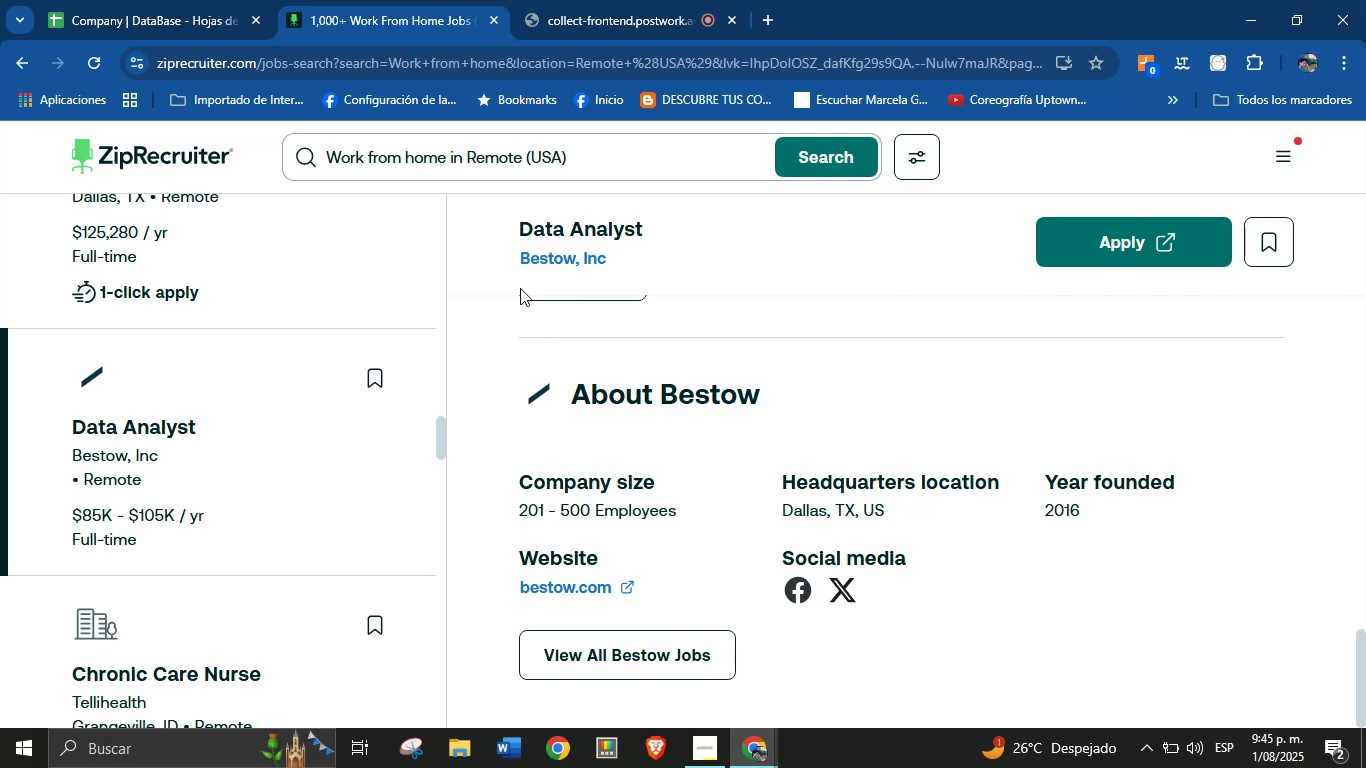 
left_click_drag(start_coordinate=[504, 252], to_coordinate=[629, 277])
 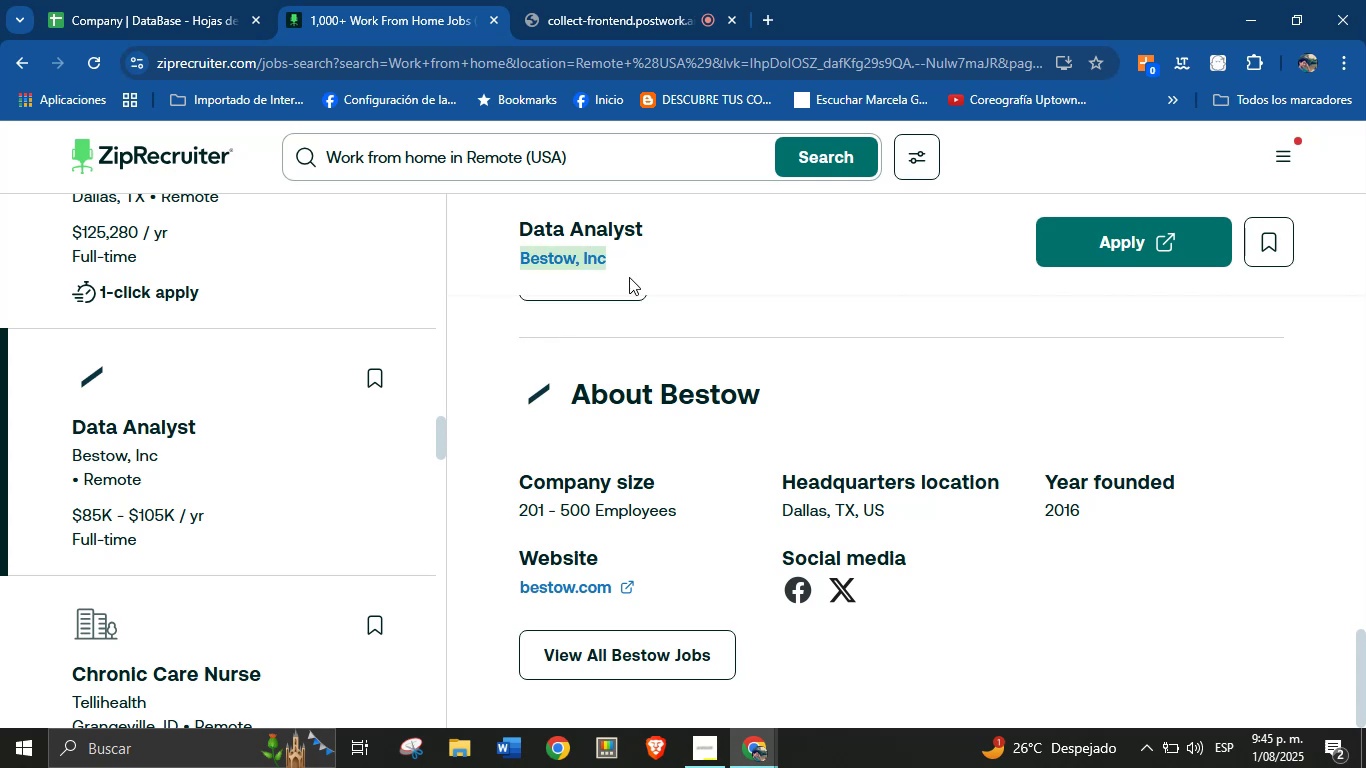 
key(Control+C)
 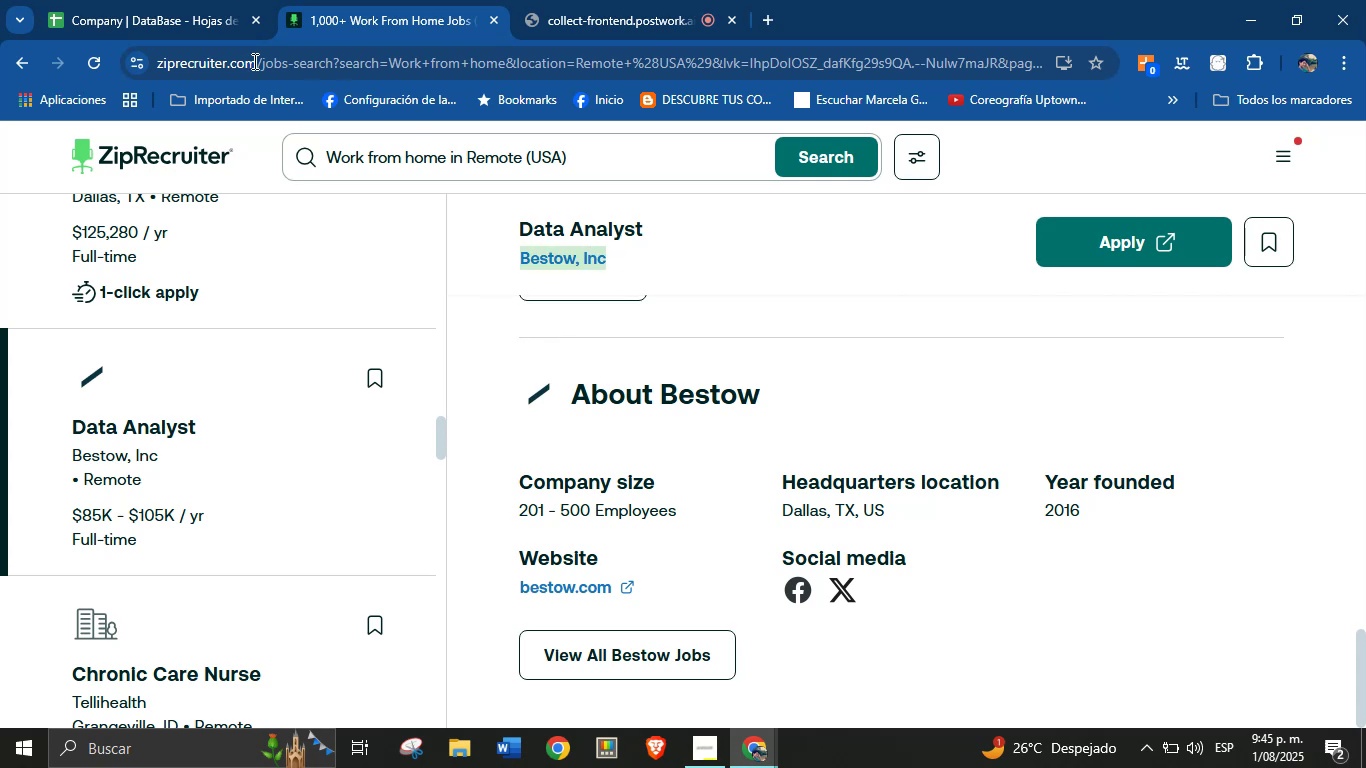 
left_click([152, 0])
 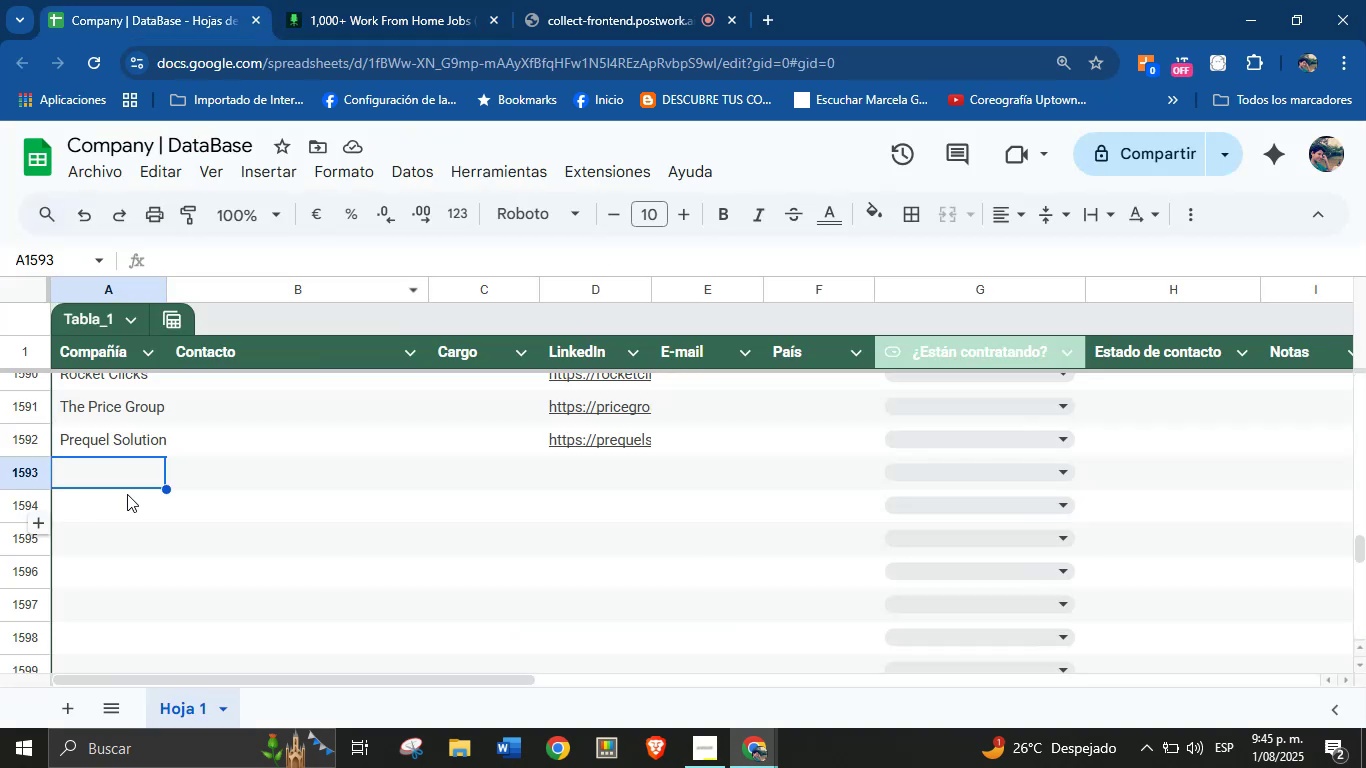 
left_click([119, 475])
 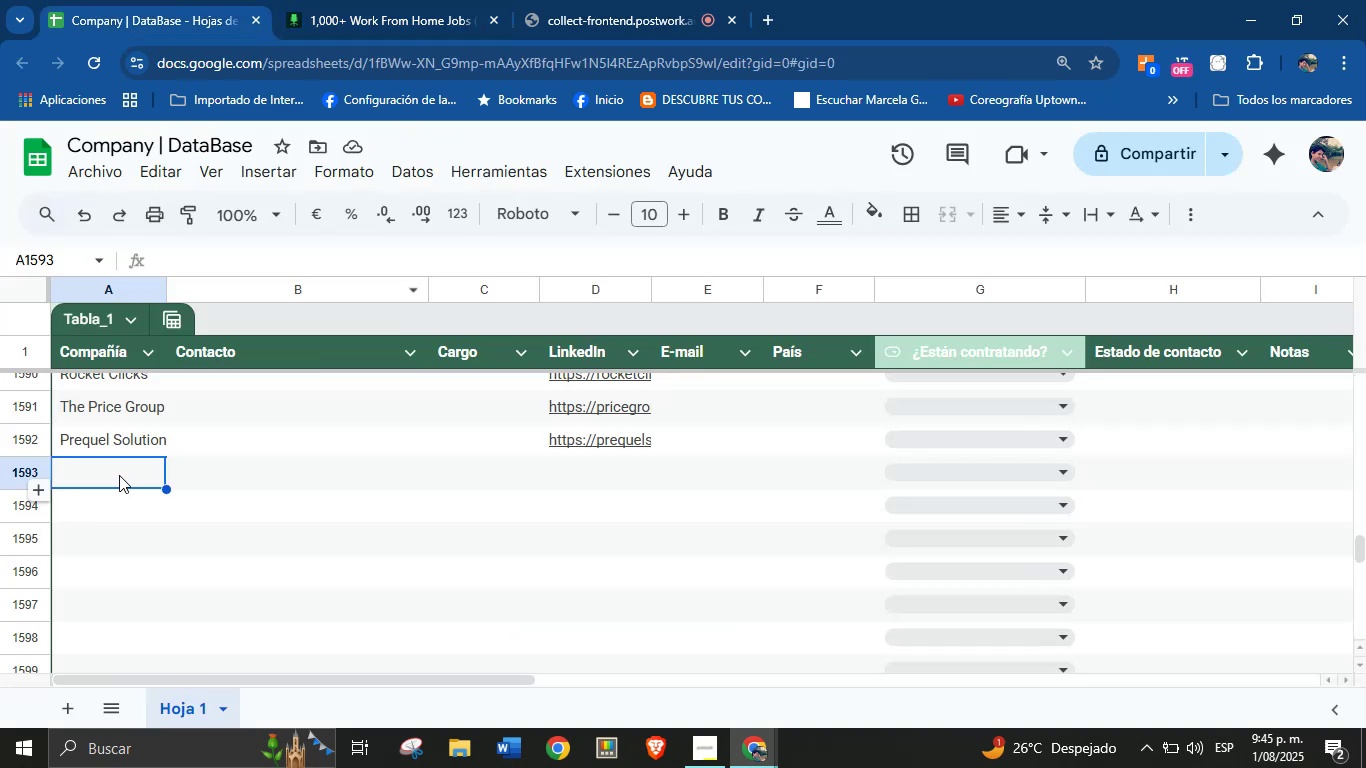 
key(Control+V)
 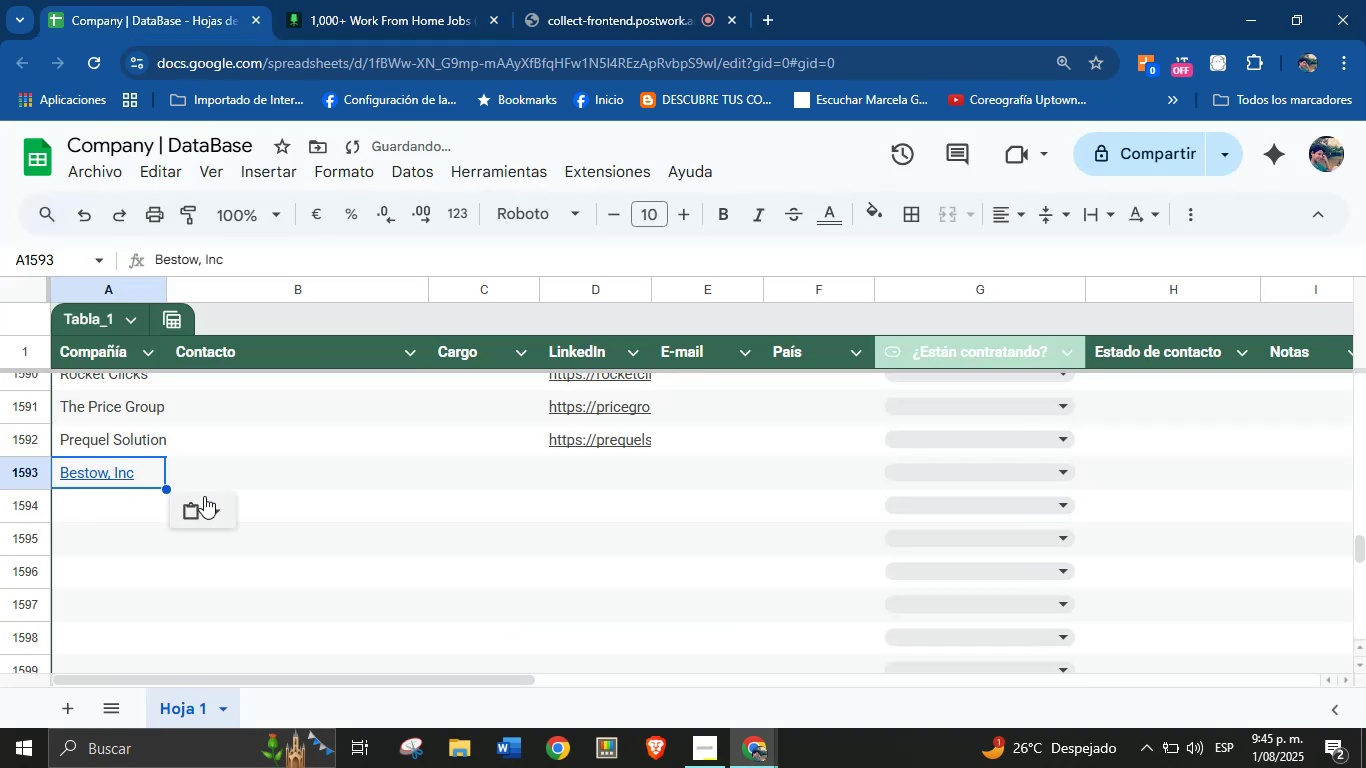 
left_click([210, 507])
 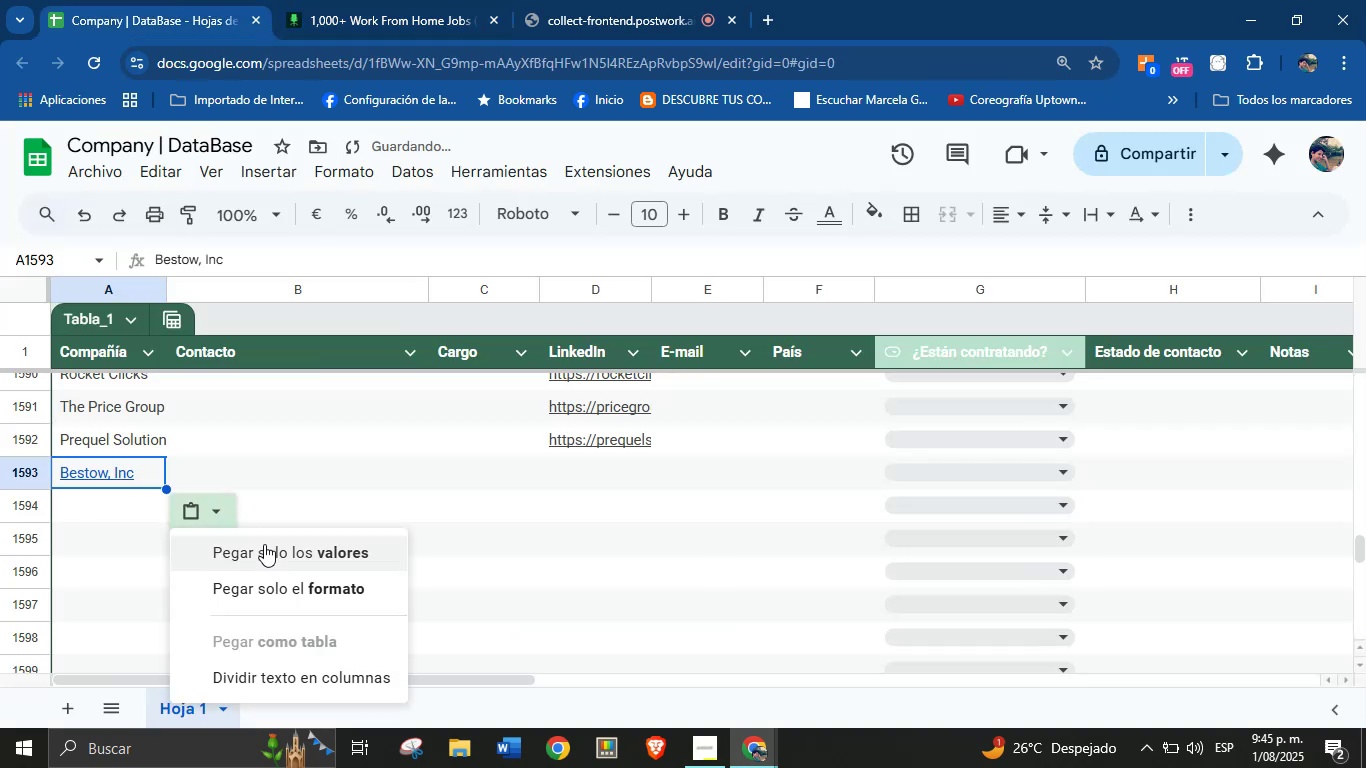 
left_click([264, 544])
 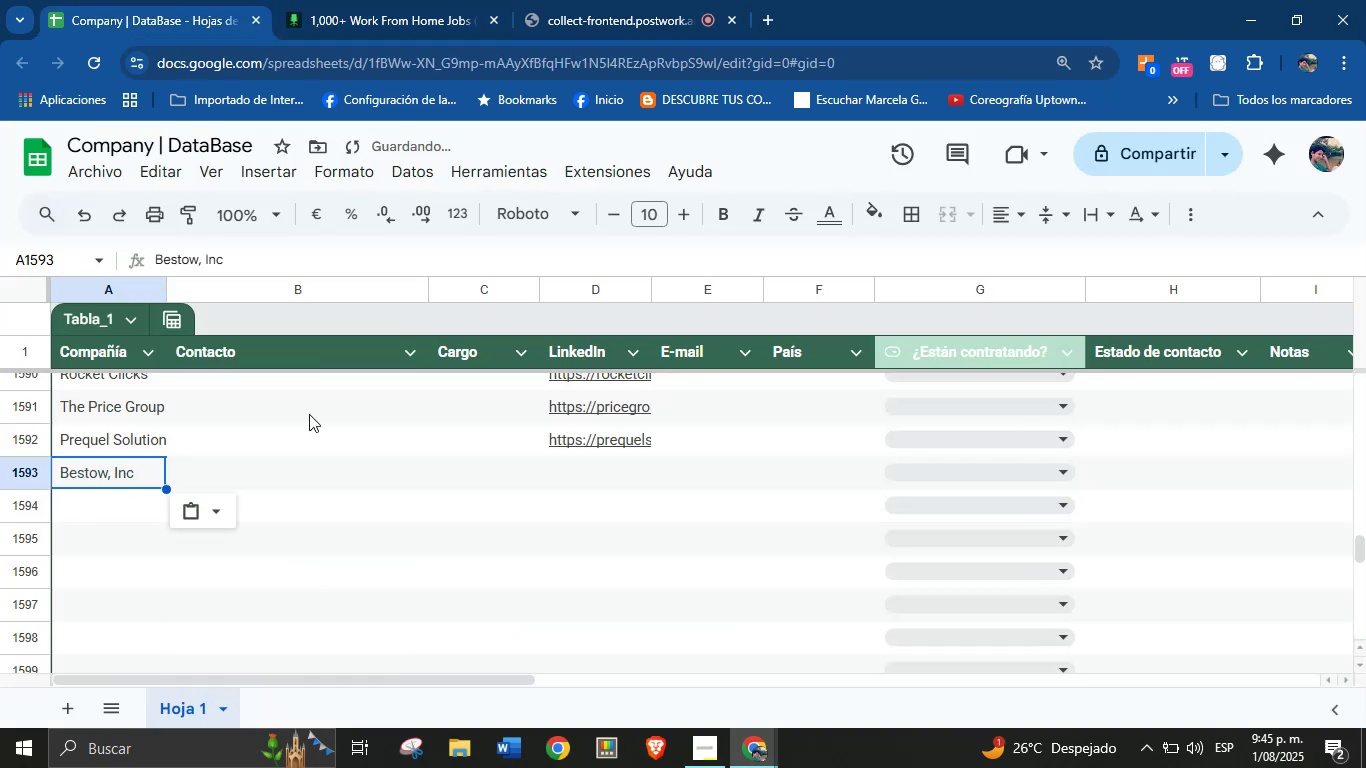 
left_click([363, 4])
 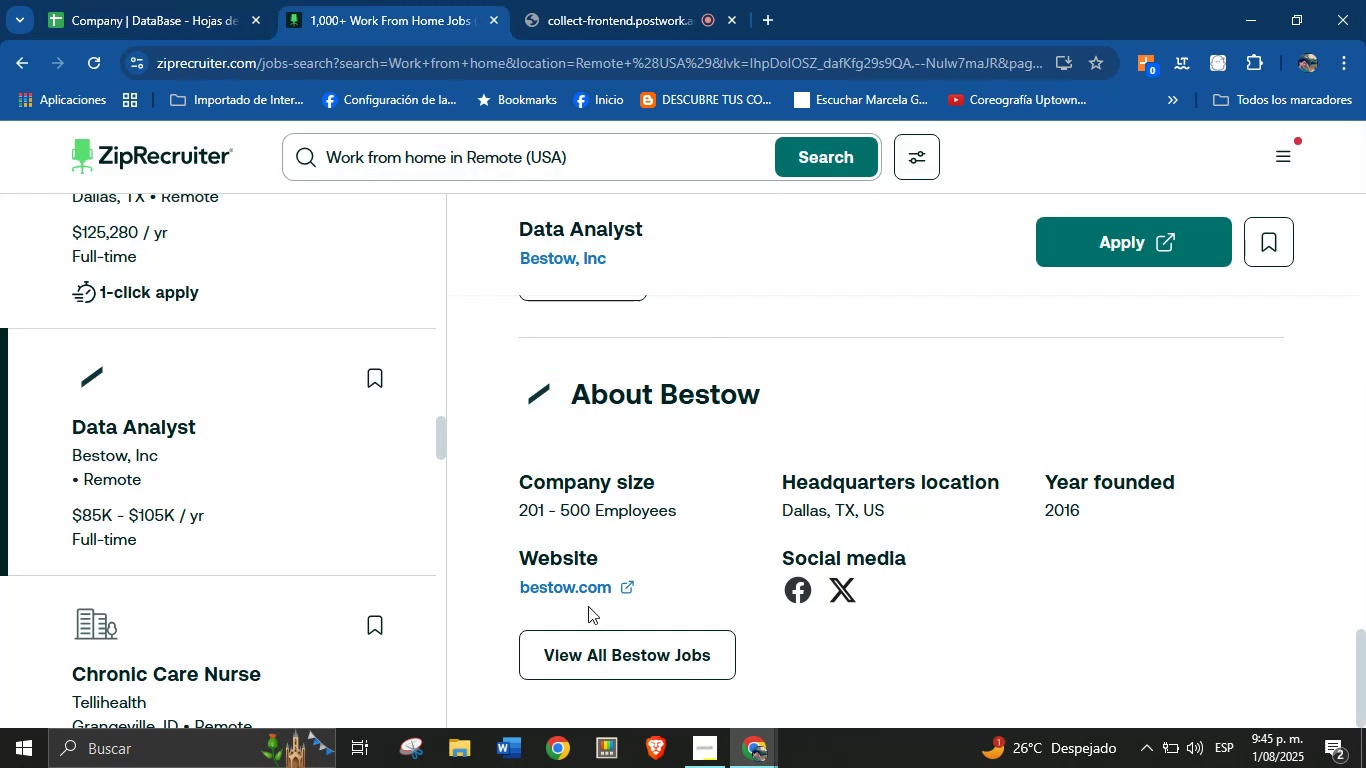 
right_click([575, 594])
 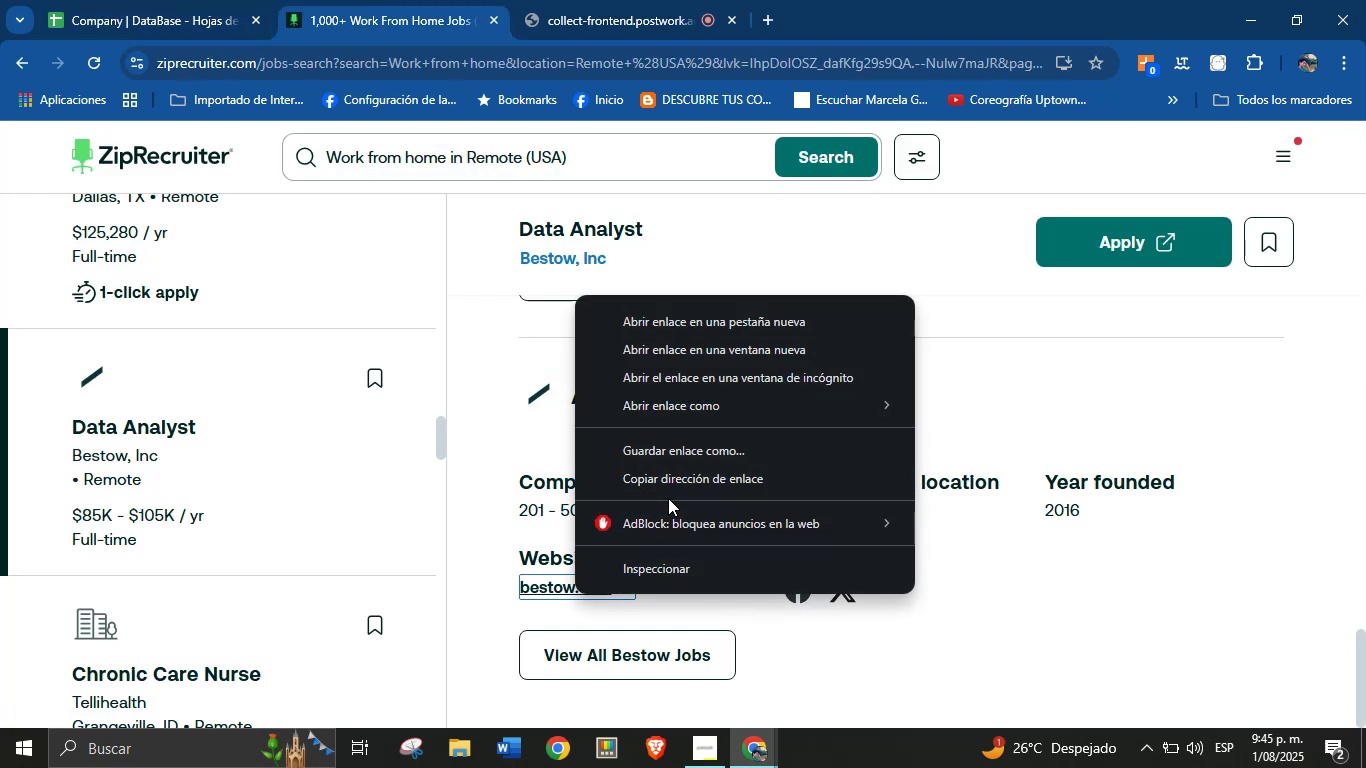 
left_click([670, 489])
 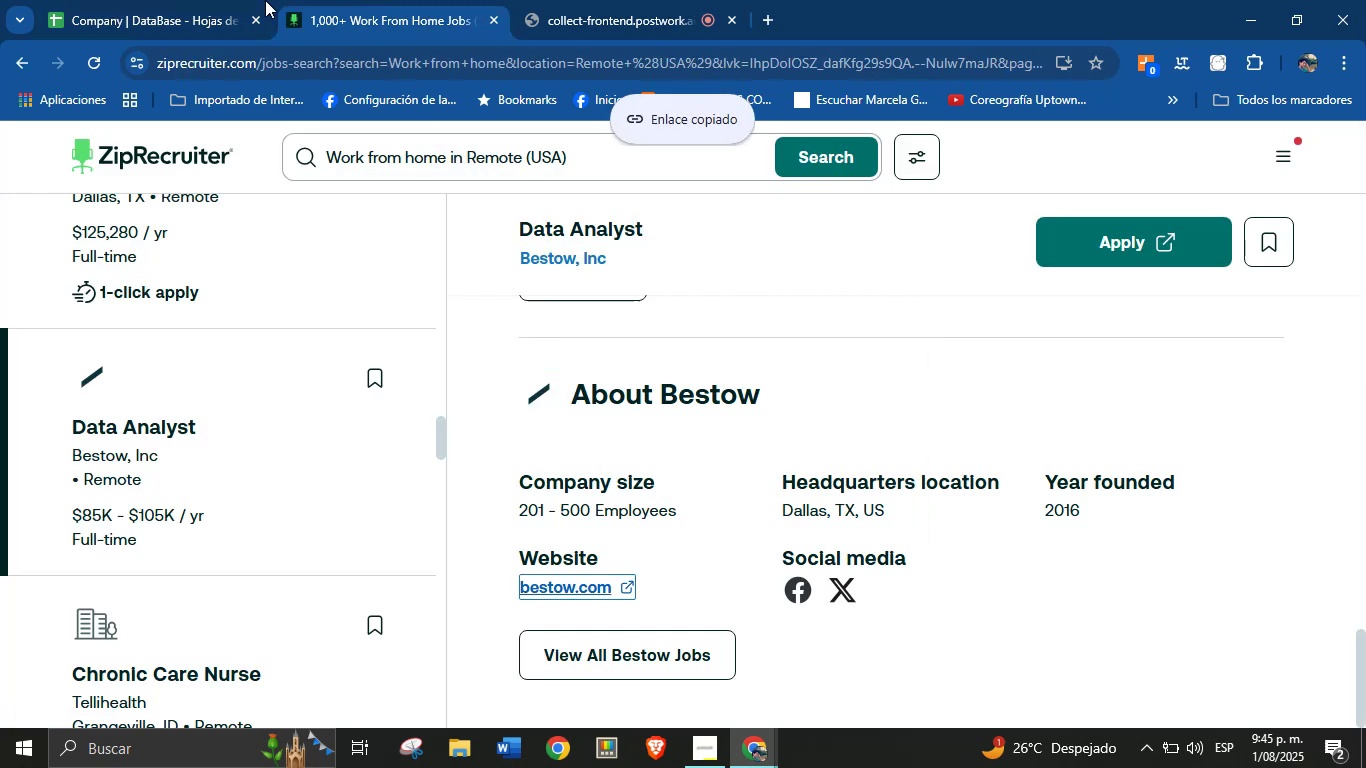 
left_click([160, 0])
 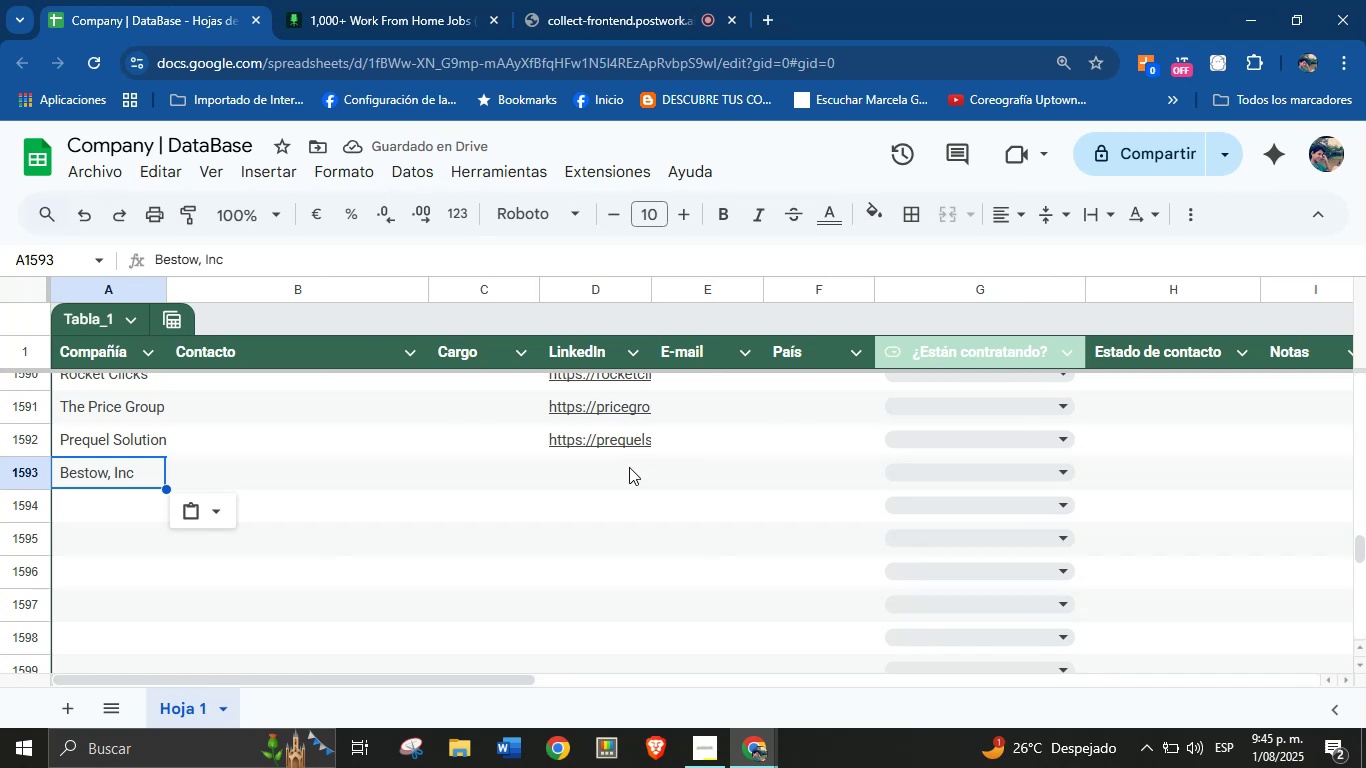 
left_click([587, 474])
 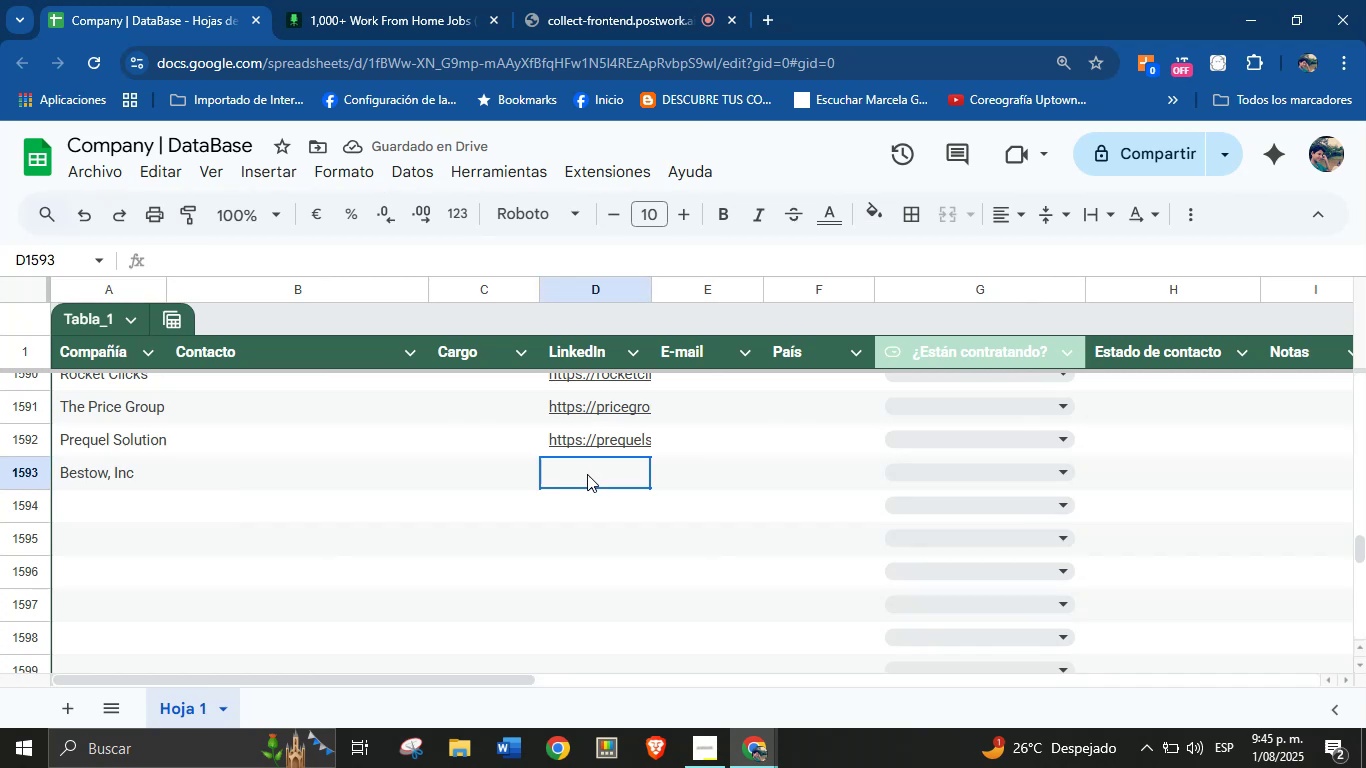 
key(Control+V)
 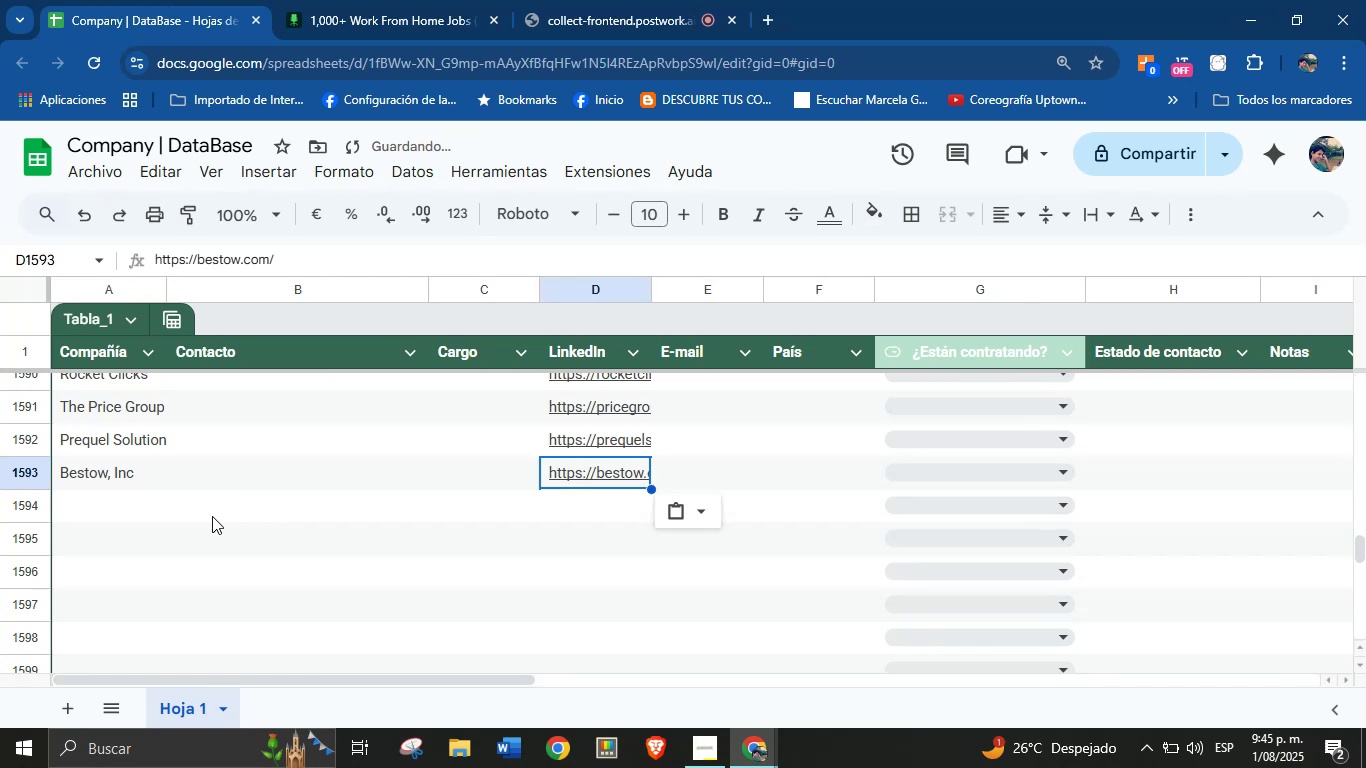 
left_click([138, 504])
 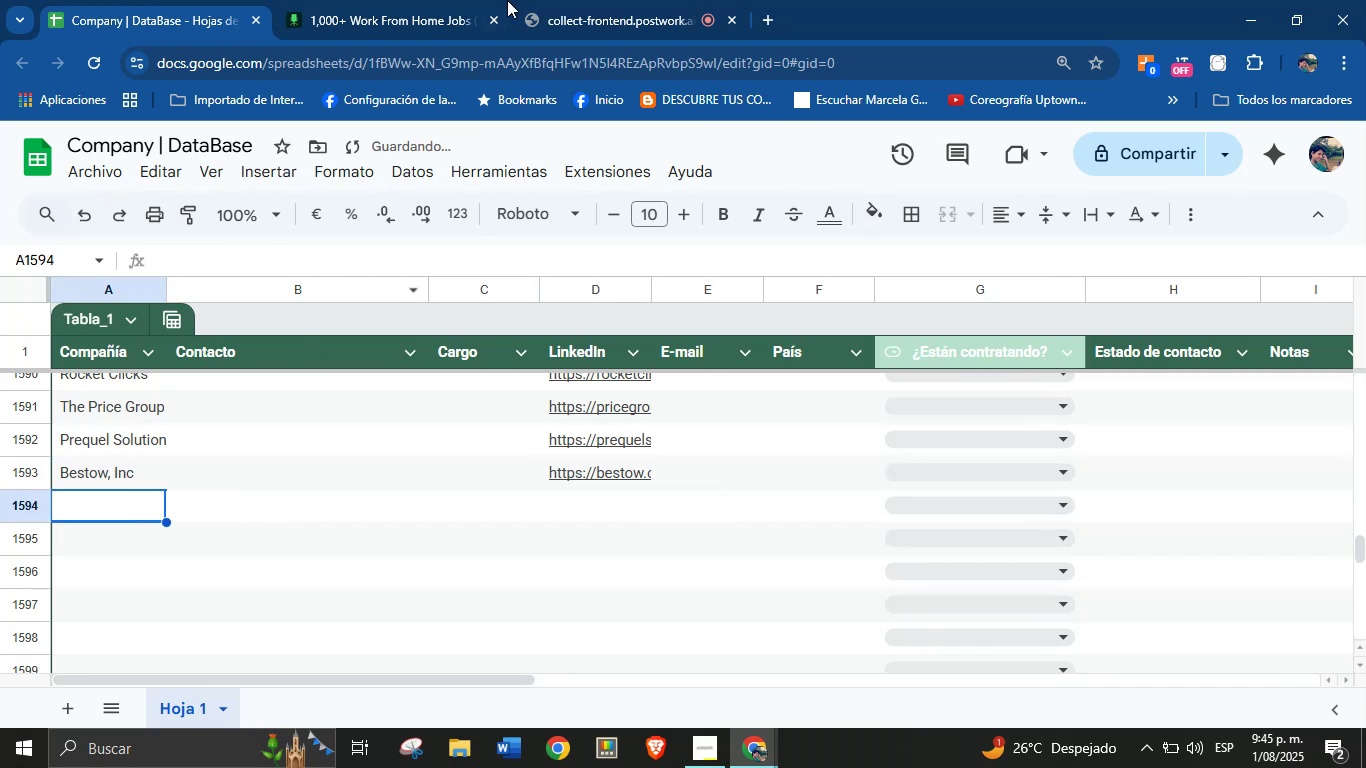 
left_click([532, 0])
 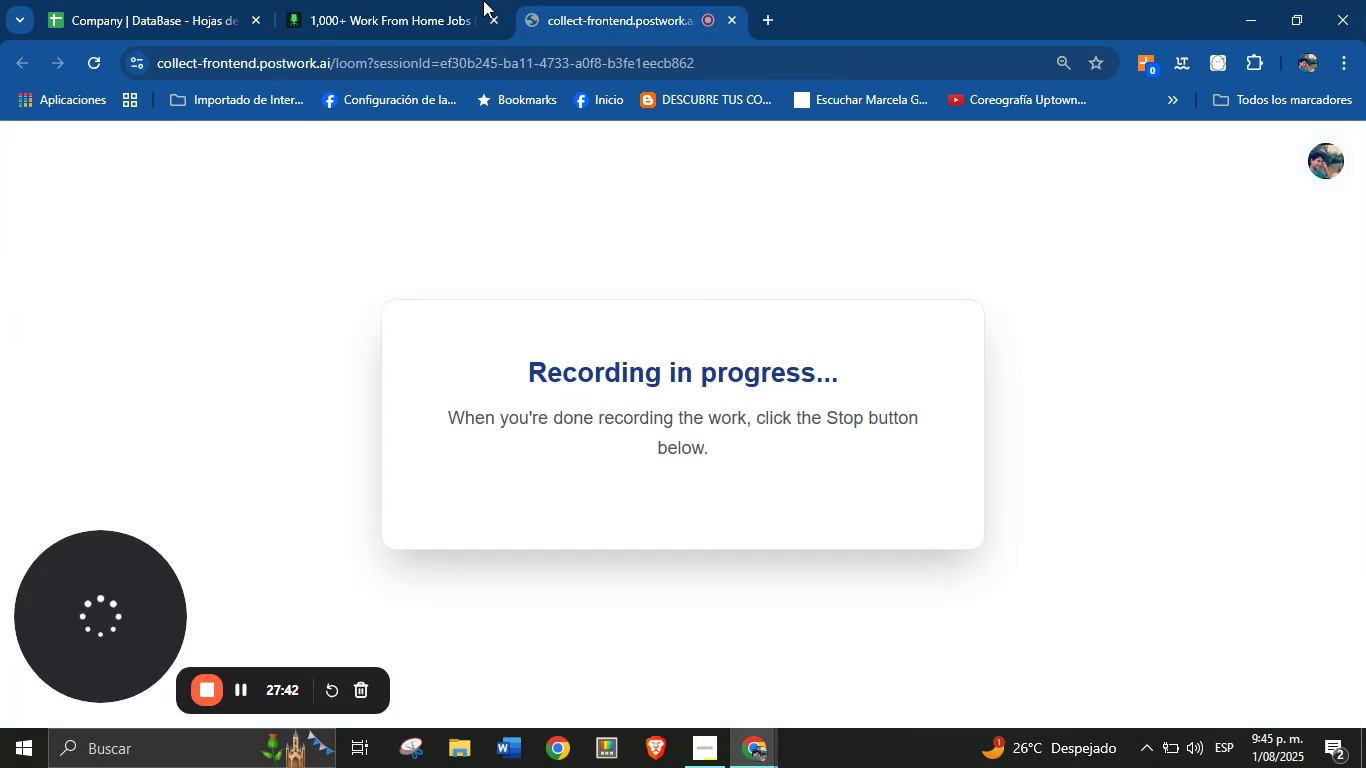 
left_click([426, 0])
 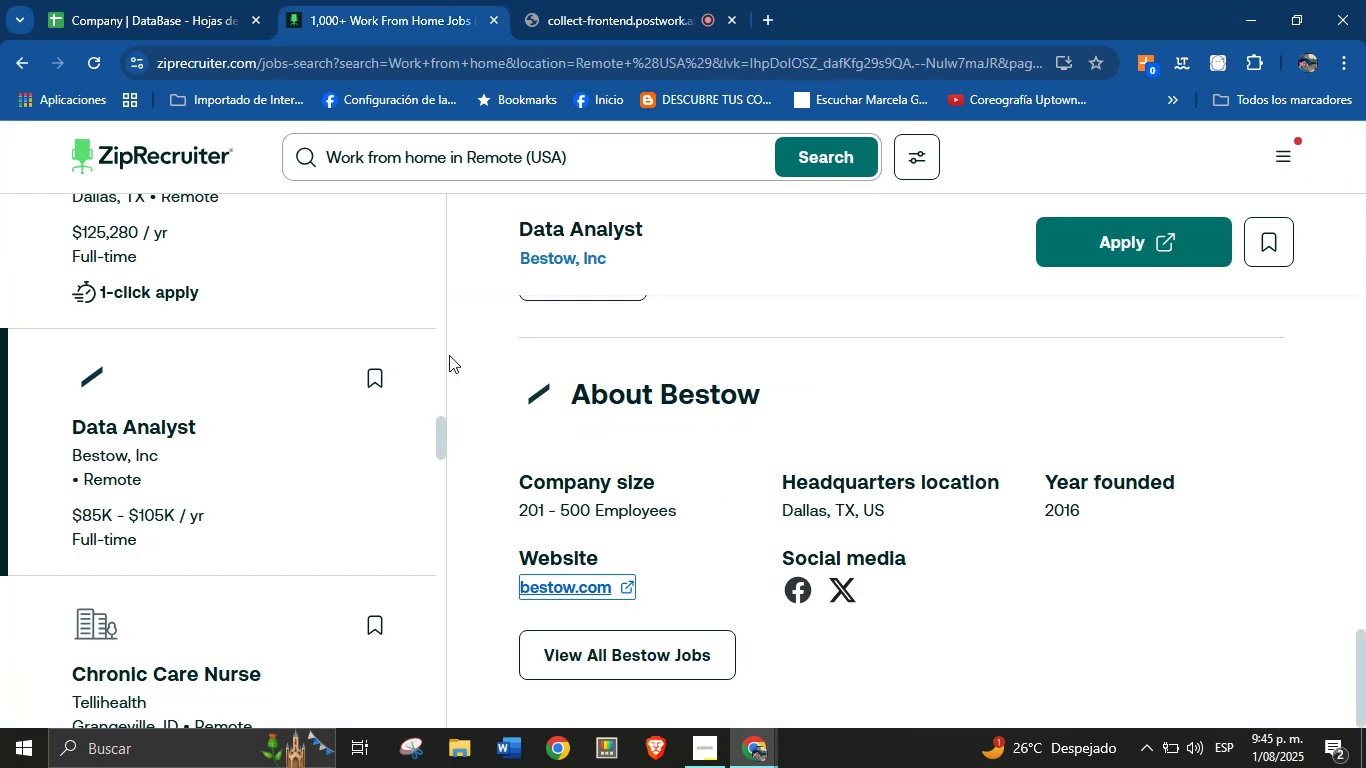 
scroll: coordinate [328, 474], scroll_direction: down, amount: 2.0
 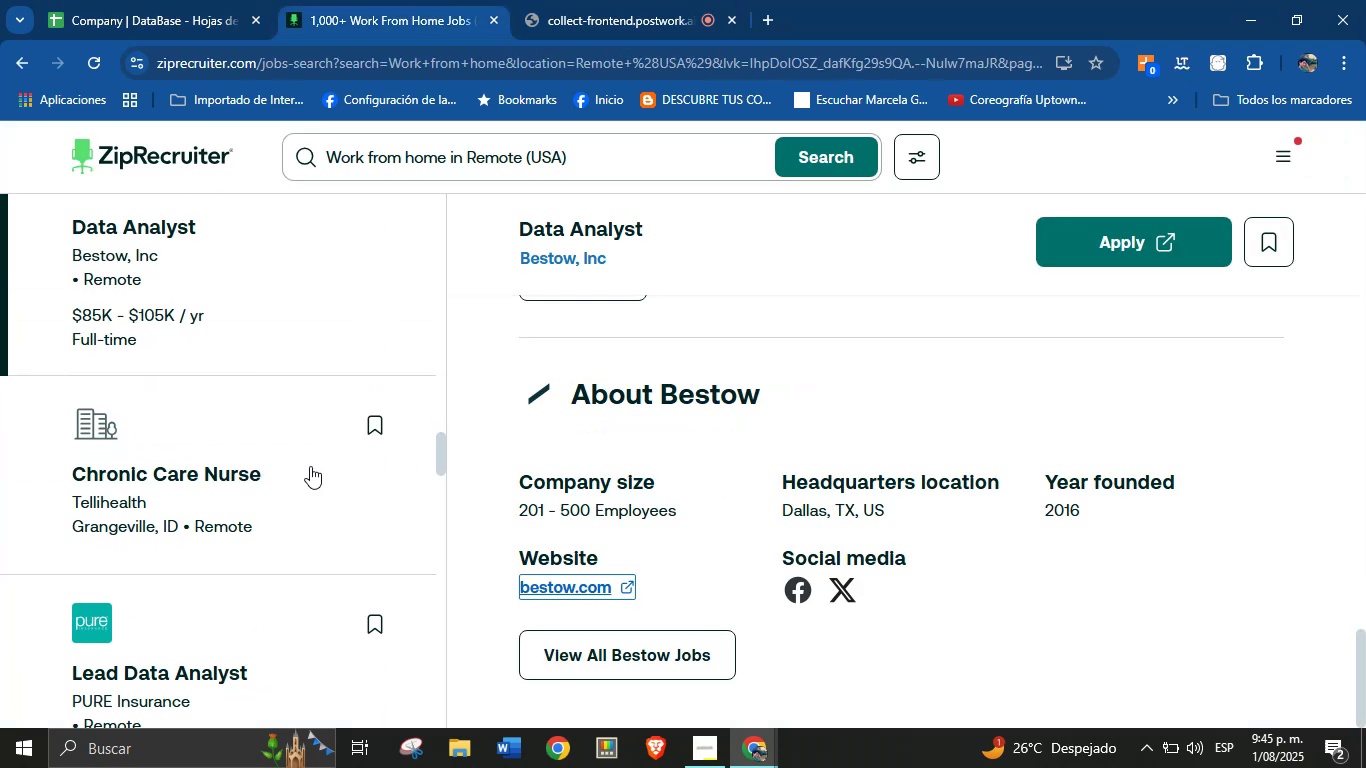 
left_click([205, 430])
 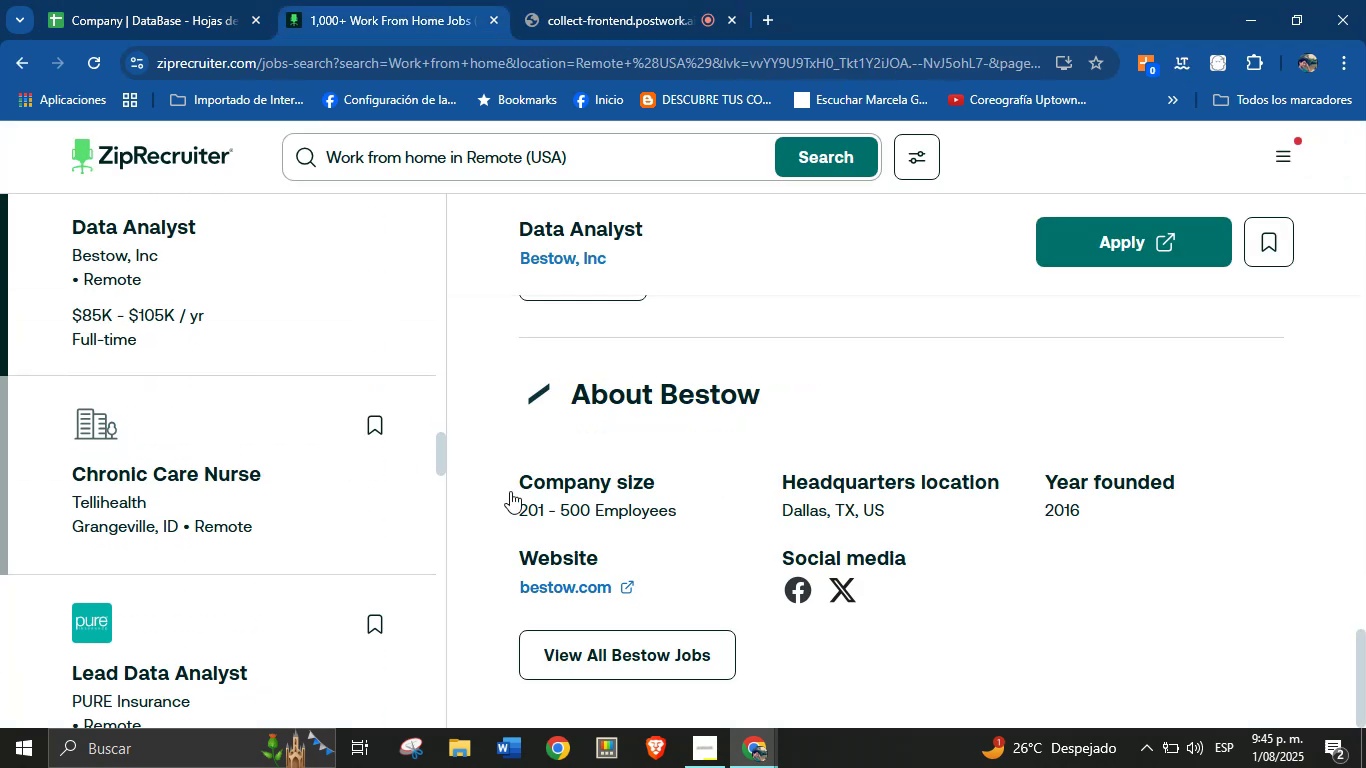 
scroll: coordinate [138, 511], scroll_direction: down, amount: 41.0
 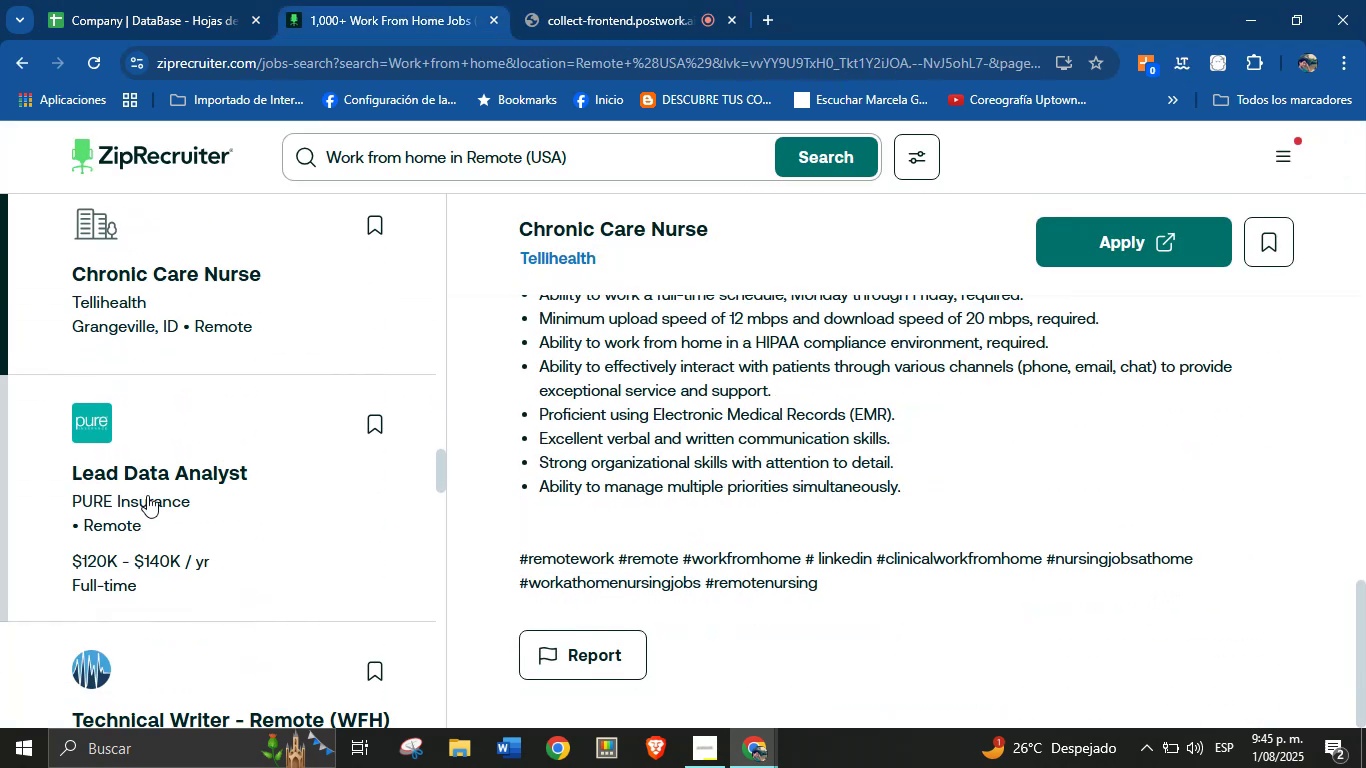 
left_click([183, 412])
 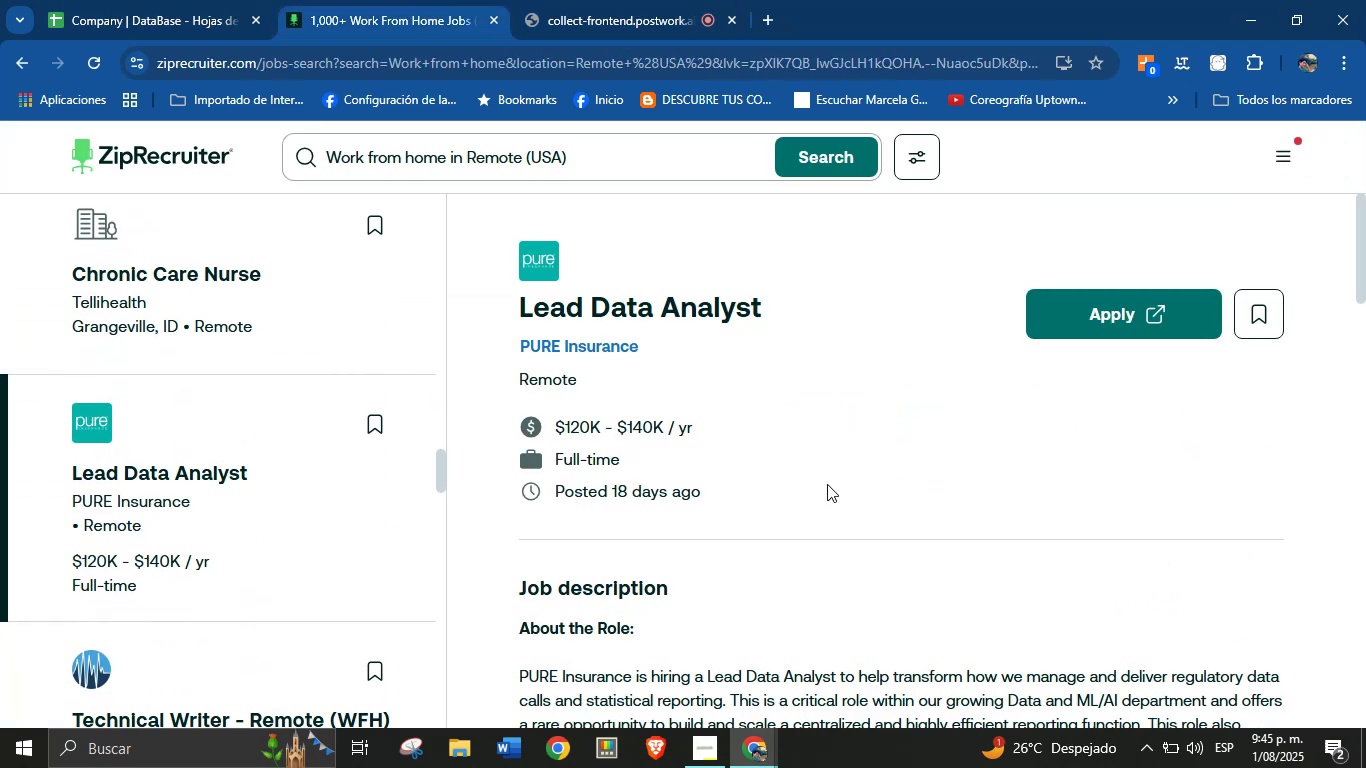 
scroll: coordinate [722, 416], scroll_direction: down, amount: 30.0
 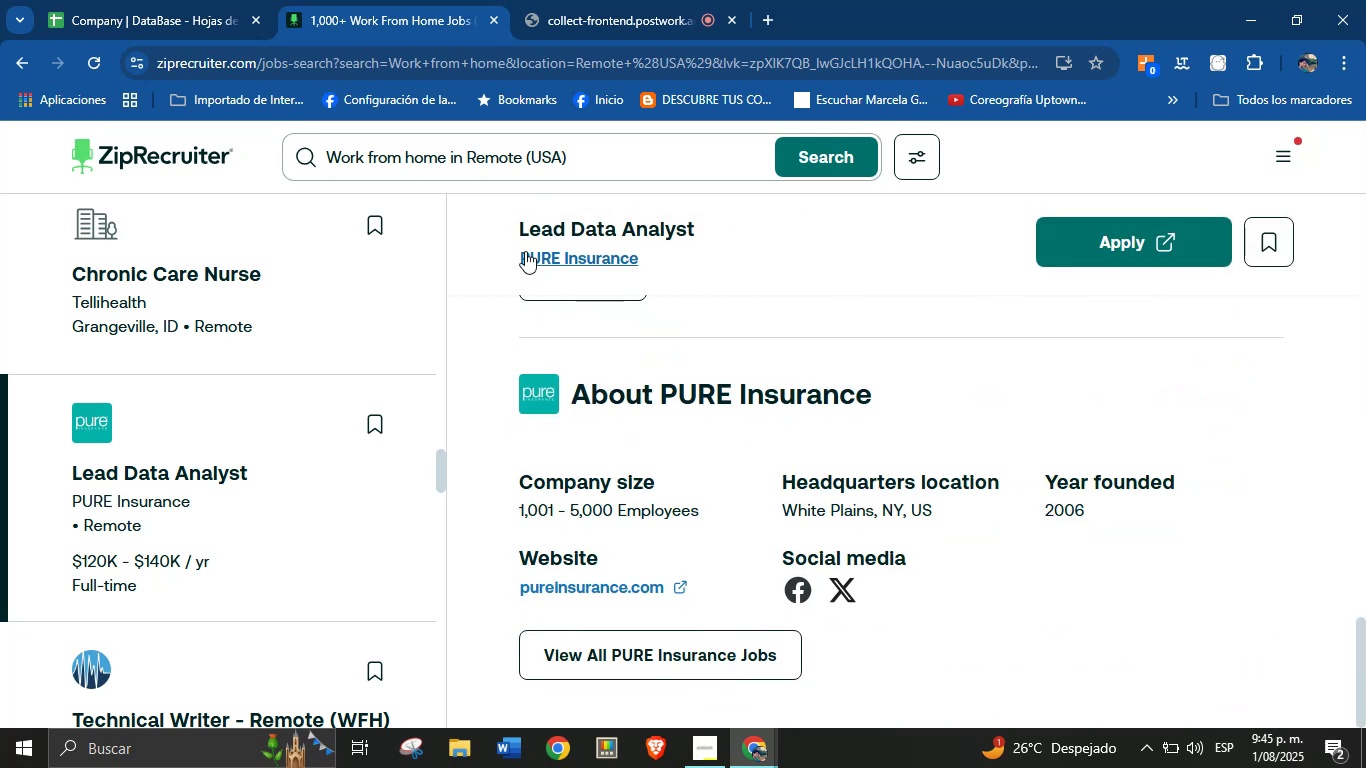 
left_click_drag(start_coordinate=[506, 255], to_coordinate=[654, 269])
 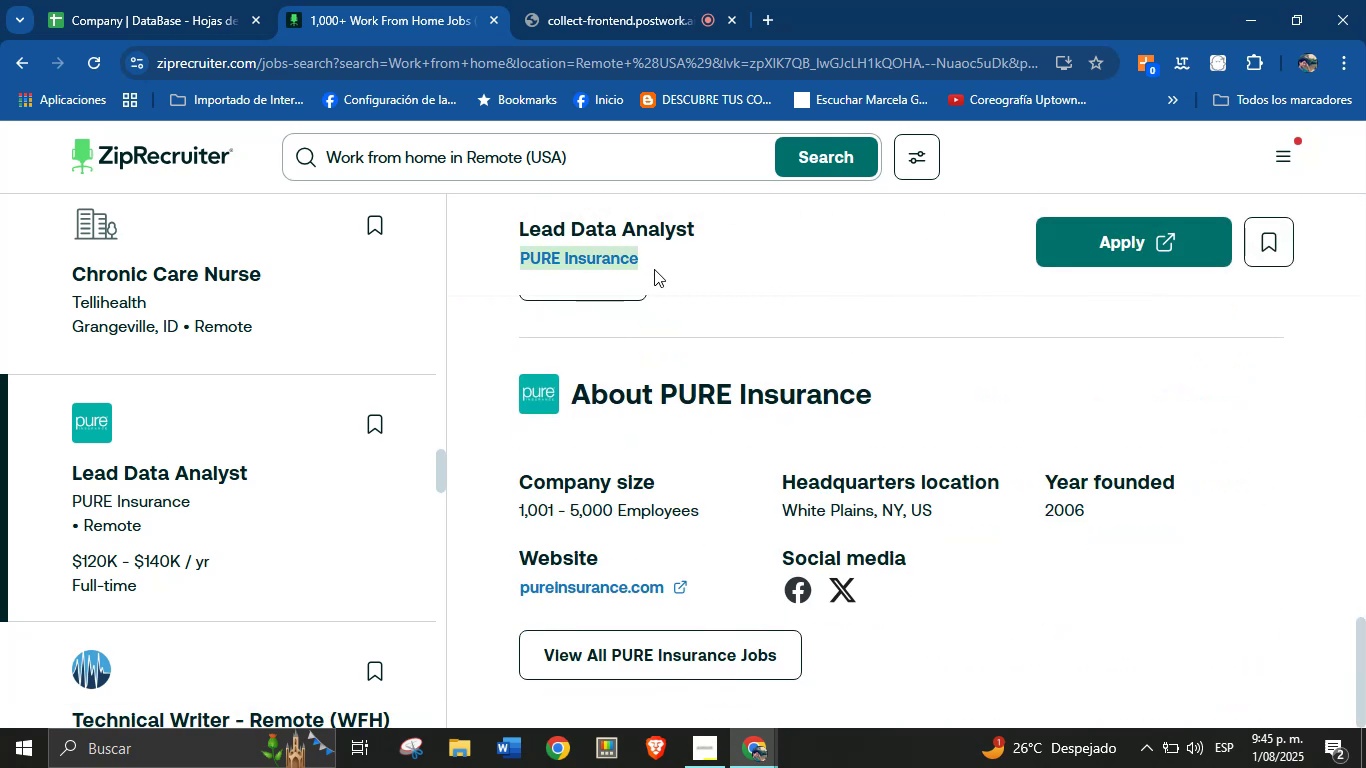 
key(Control+C)
 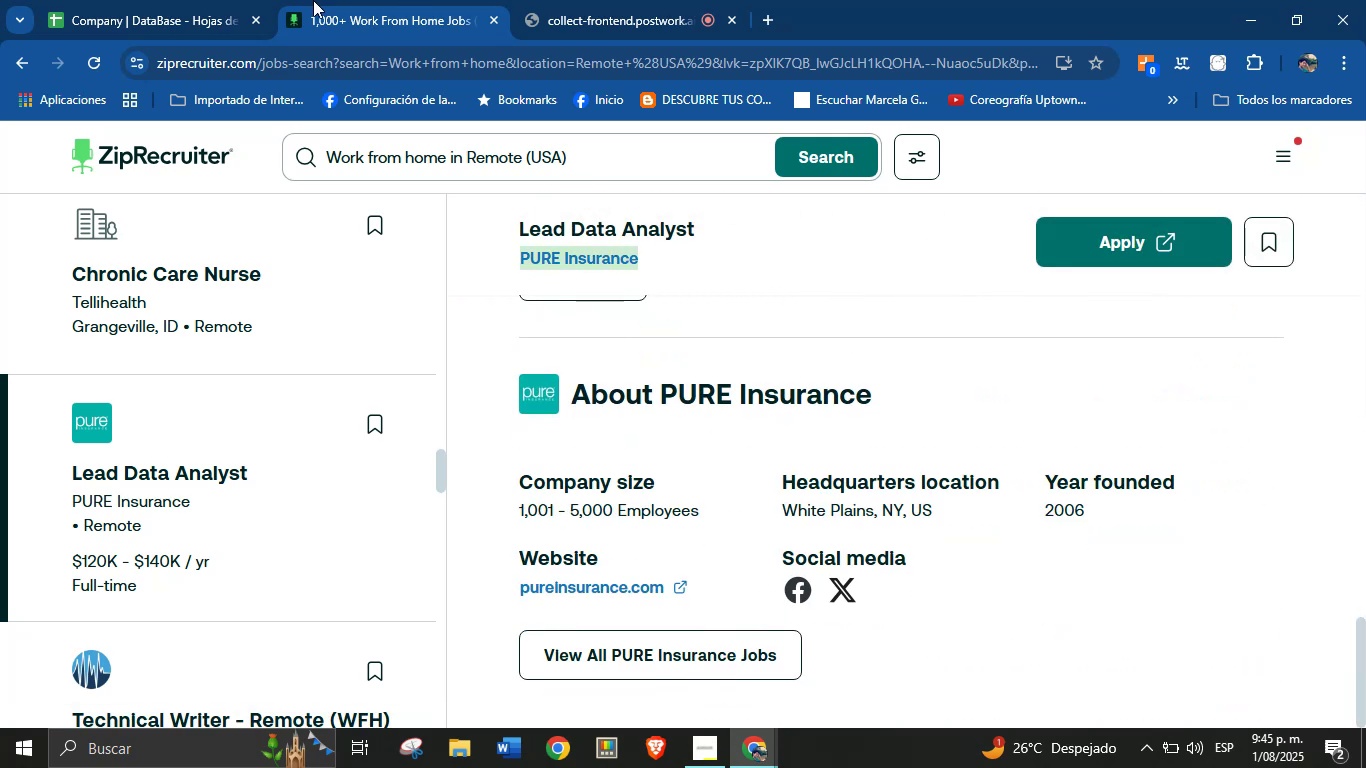 
left_click([246, 0])
 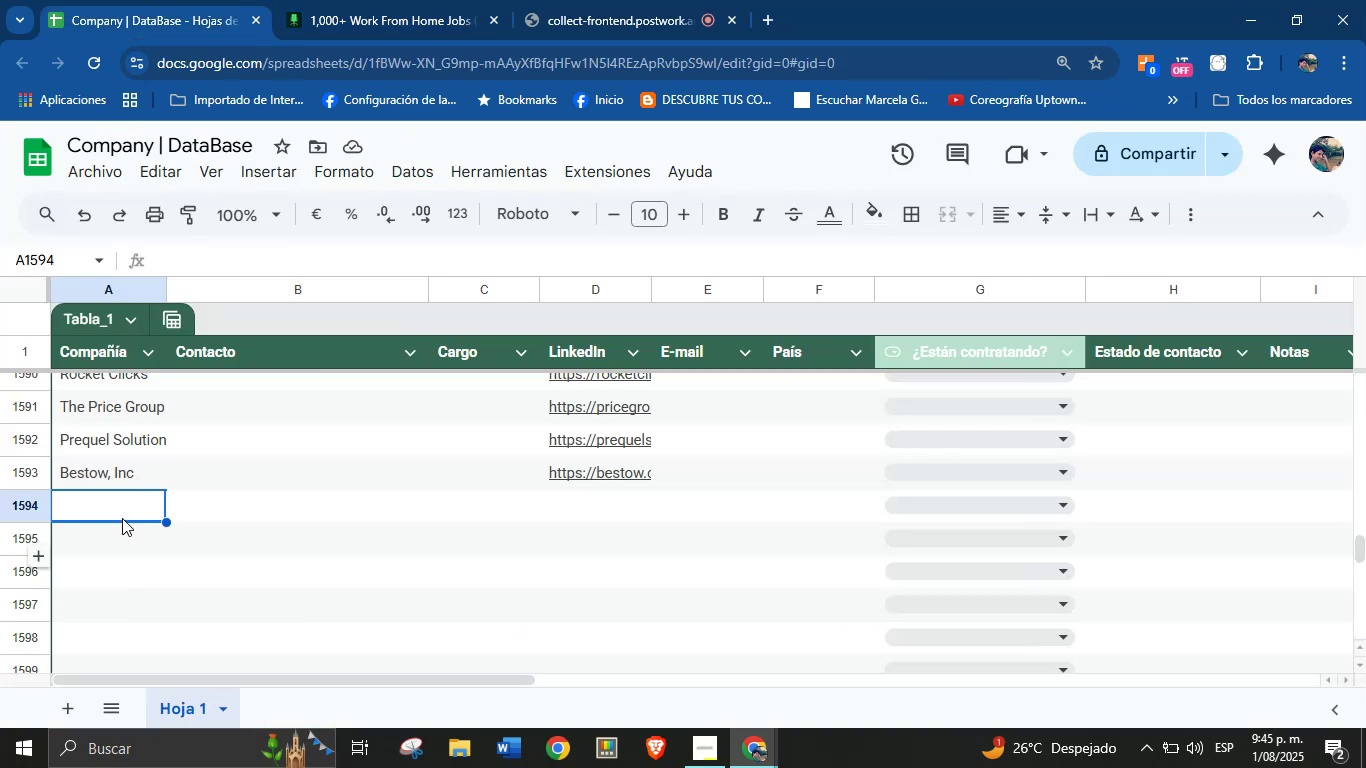 
left_click([124, 514])
 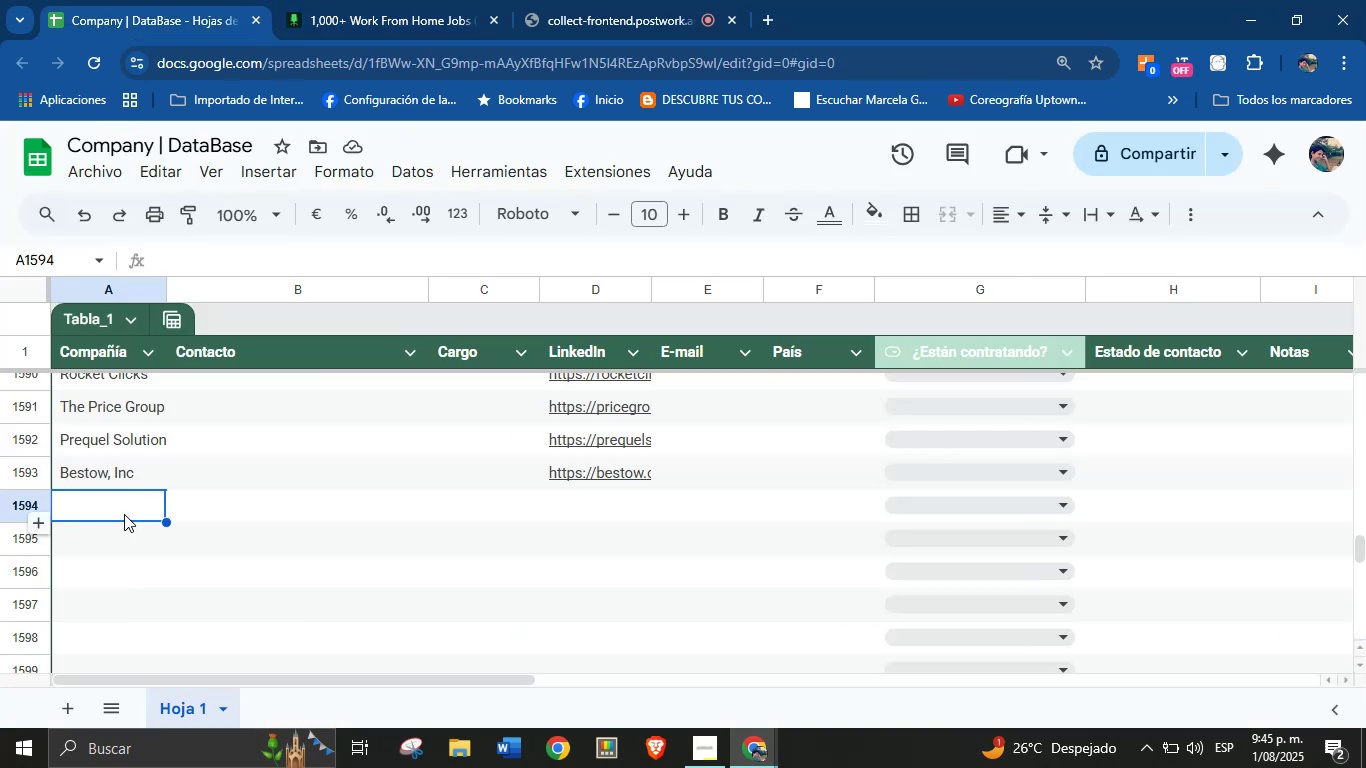 
key(Control+V)
 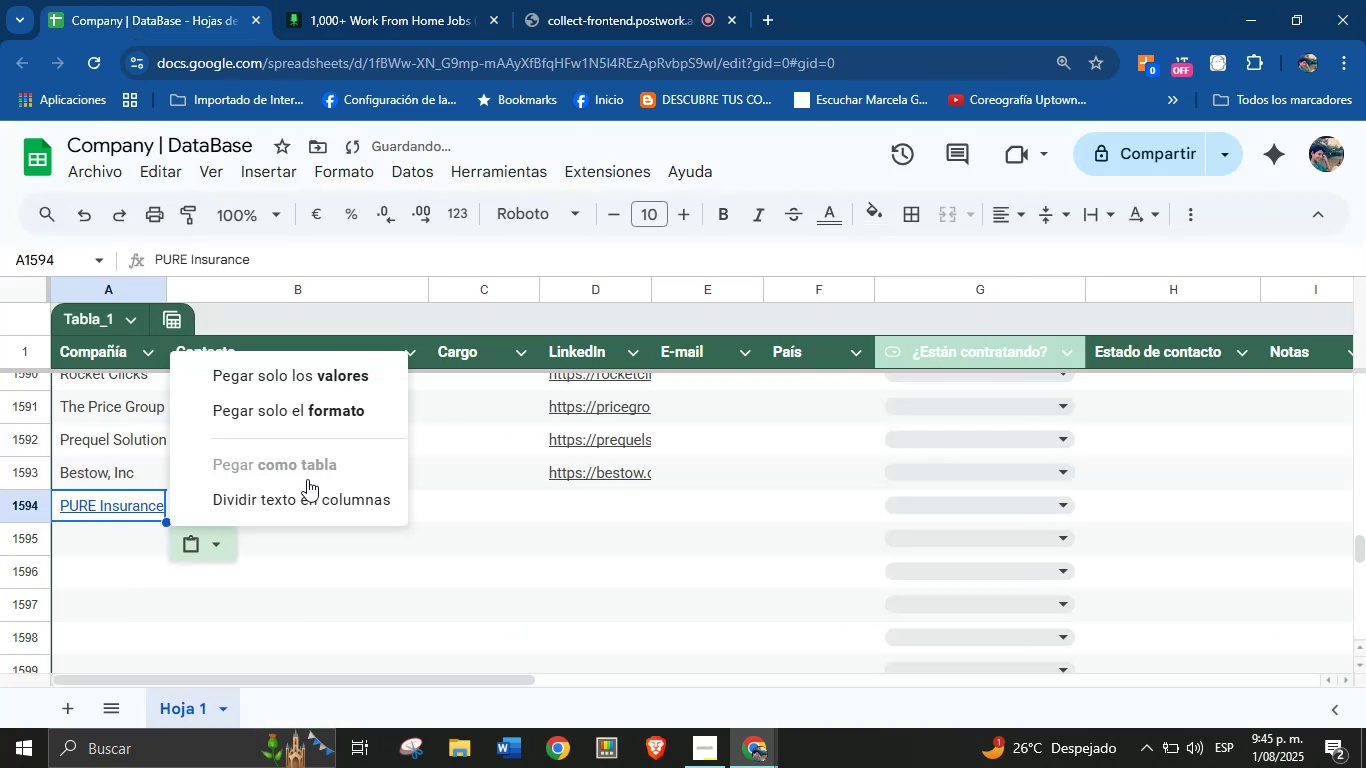 
left_click([334, 373])
 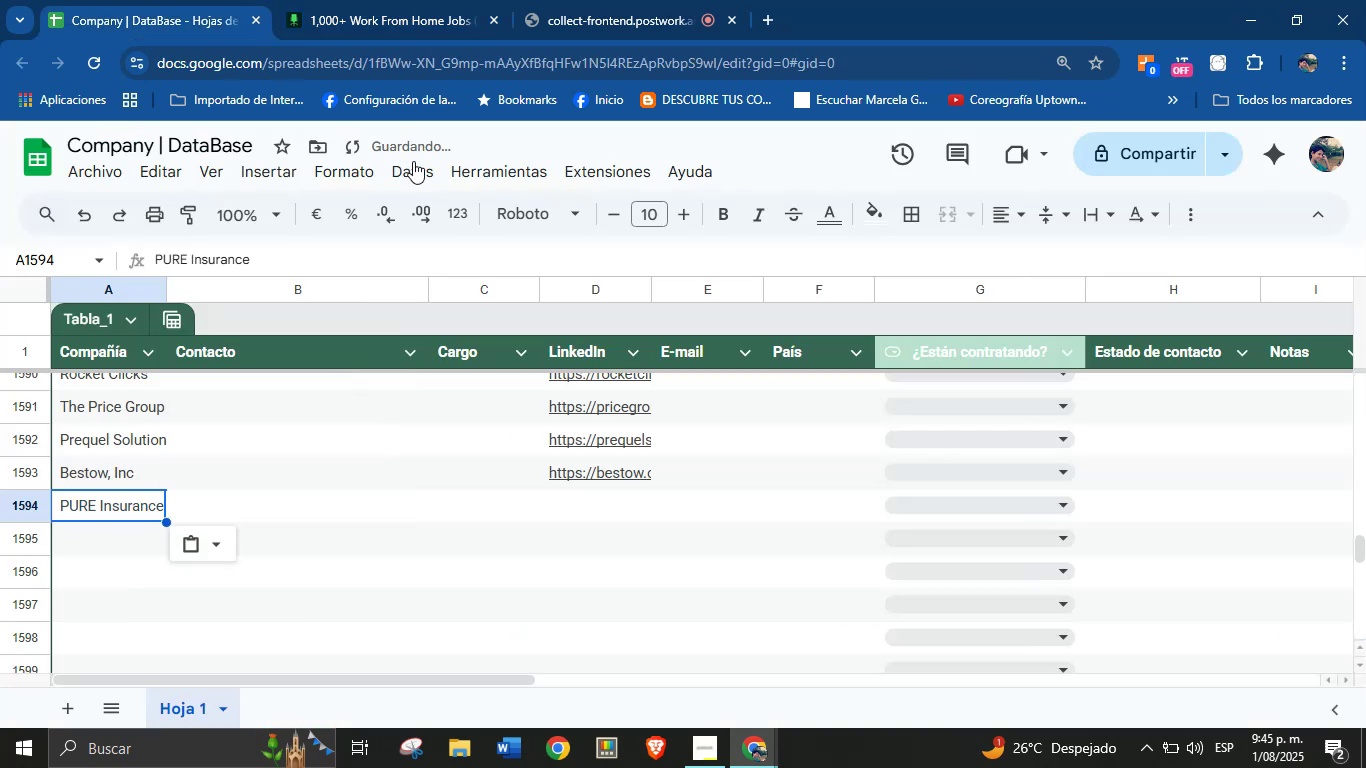 
left_click([423, 0])
 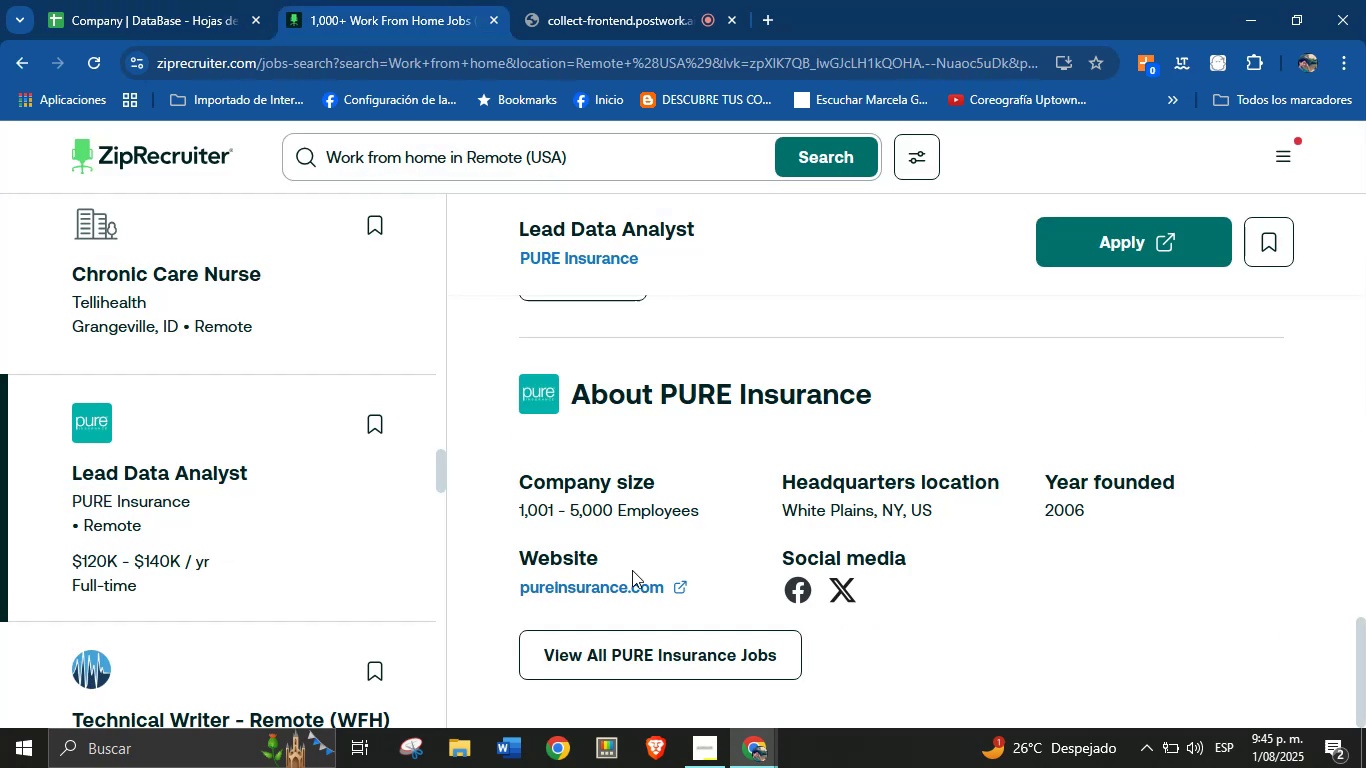 
right_click([613, 588])
 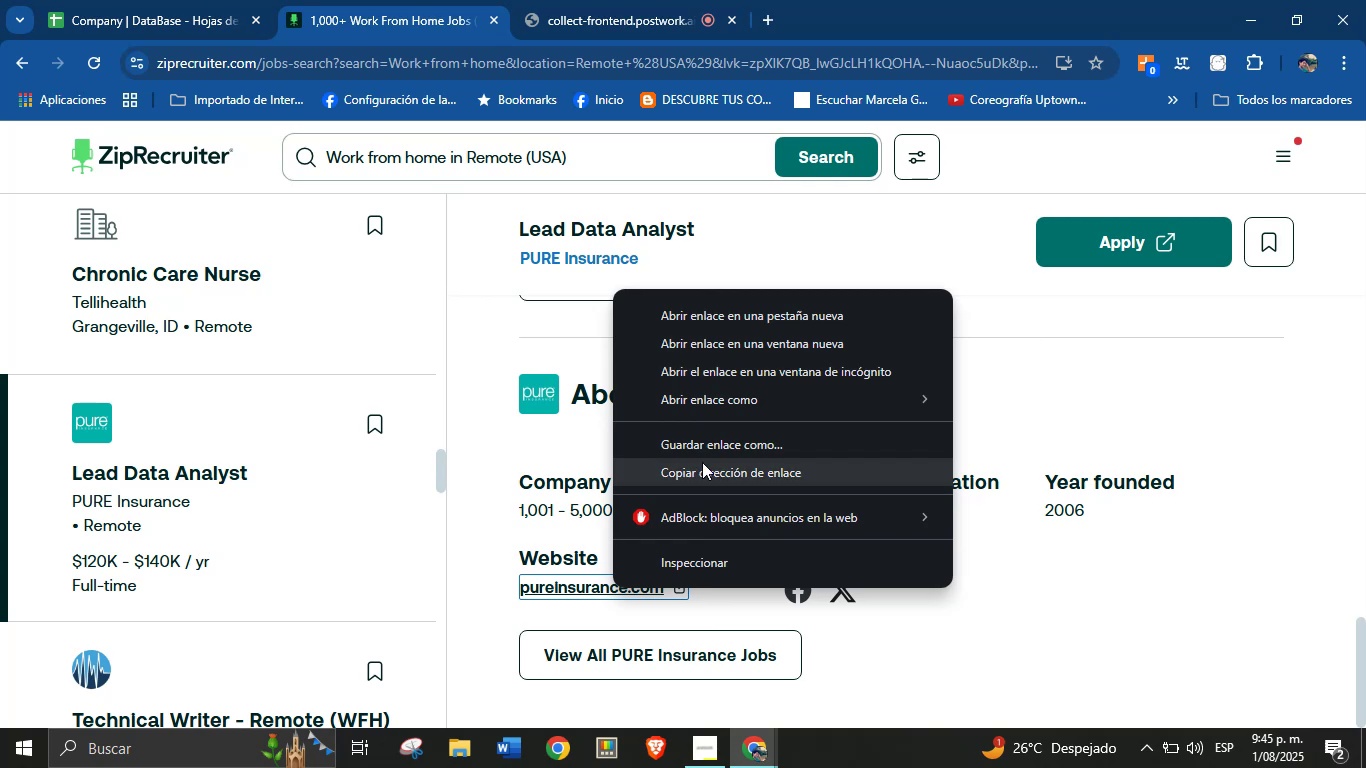 
left_click([702, 462])
 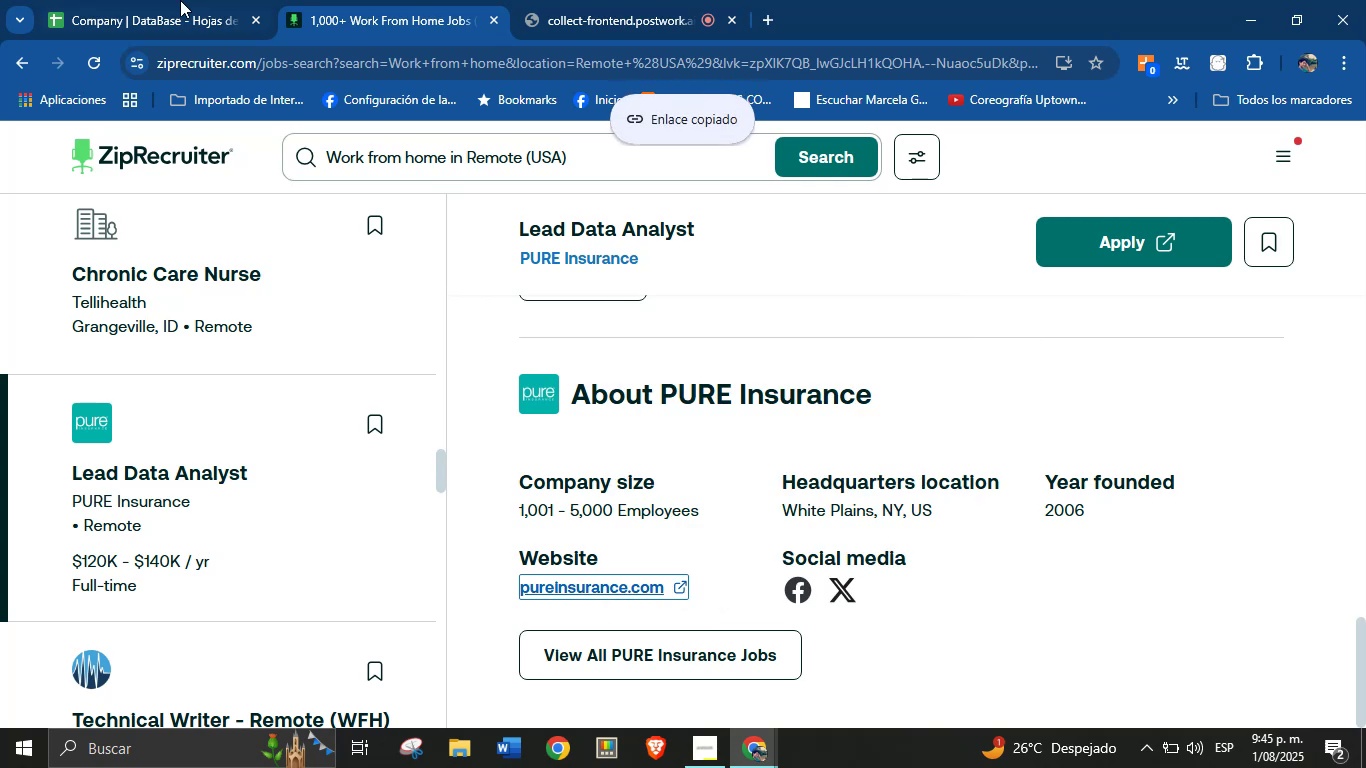 
left_click([161, 0])
 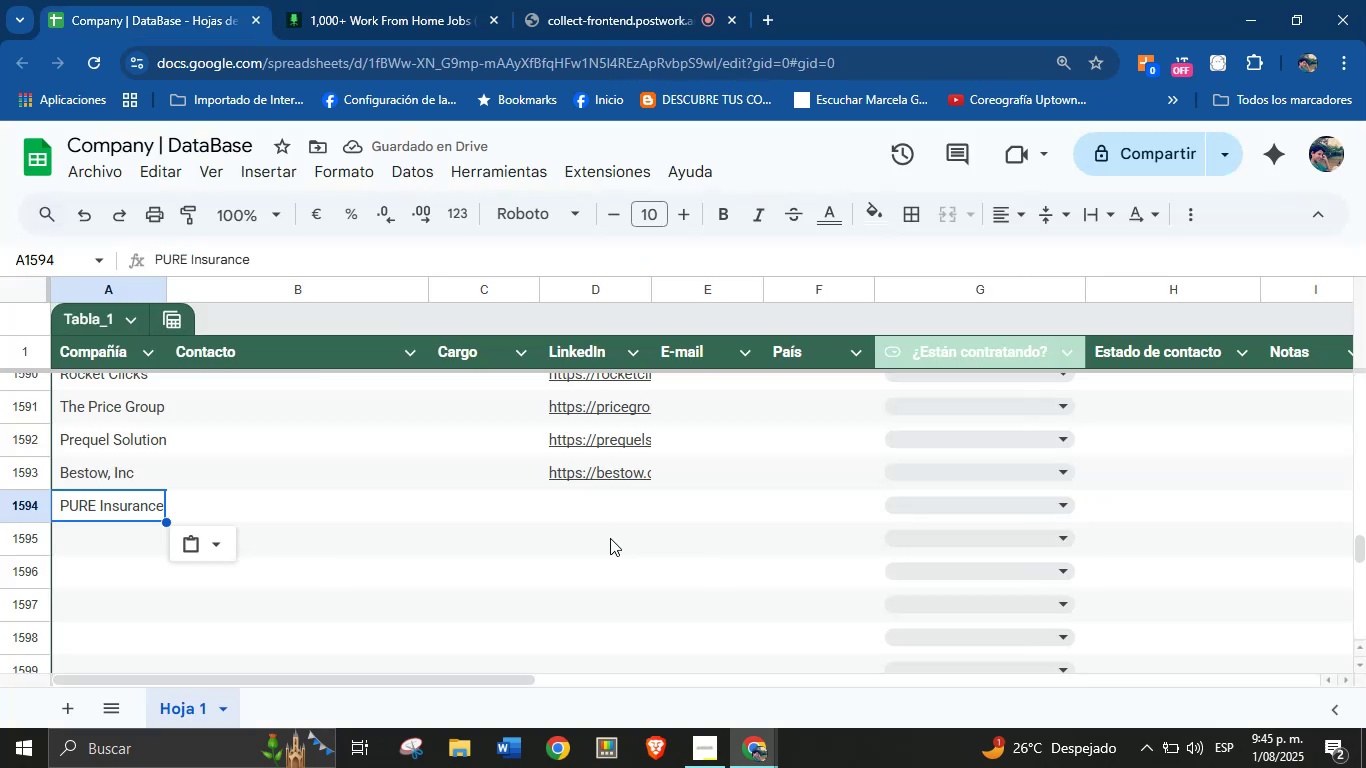 
left_click([578, 509])
 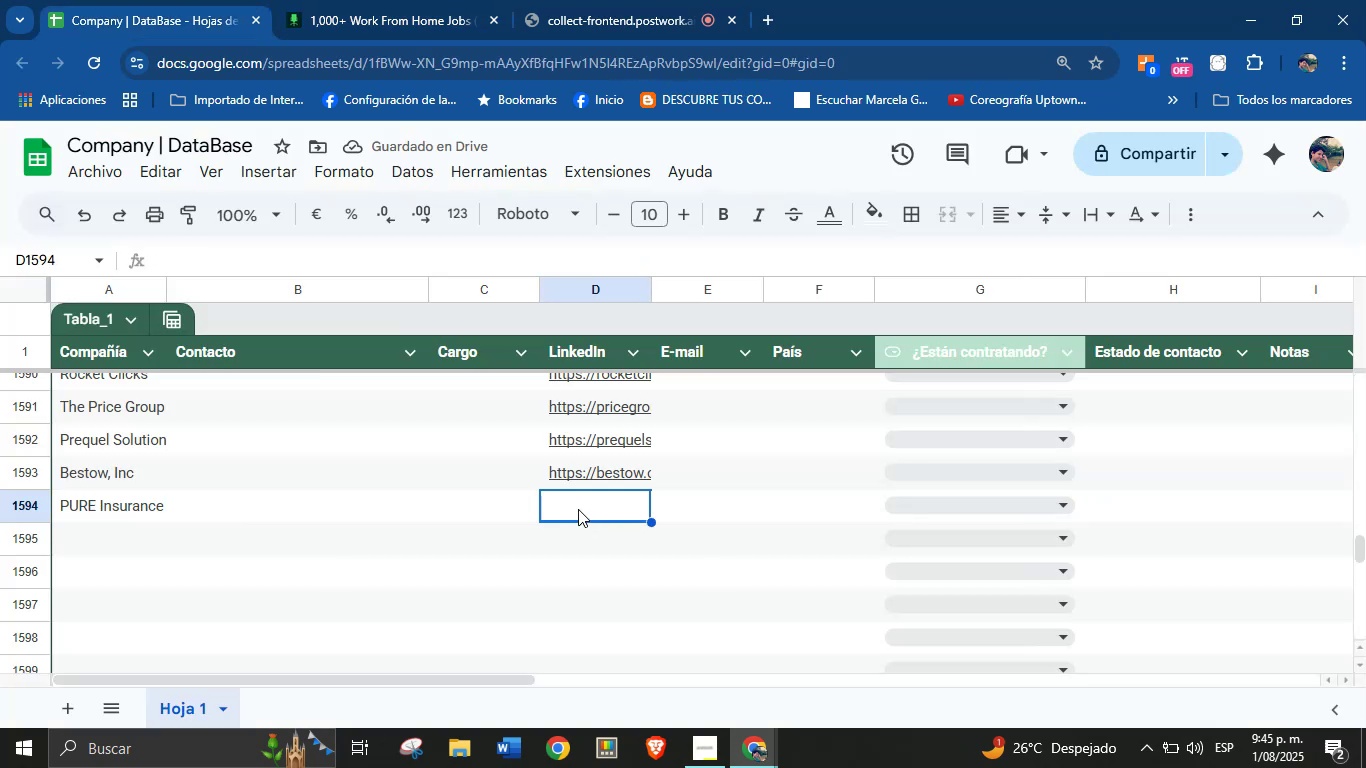 
key(Control+V)
 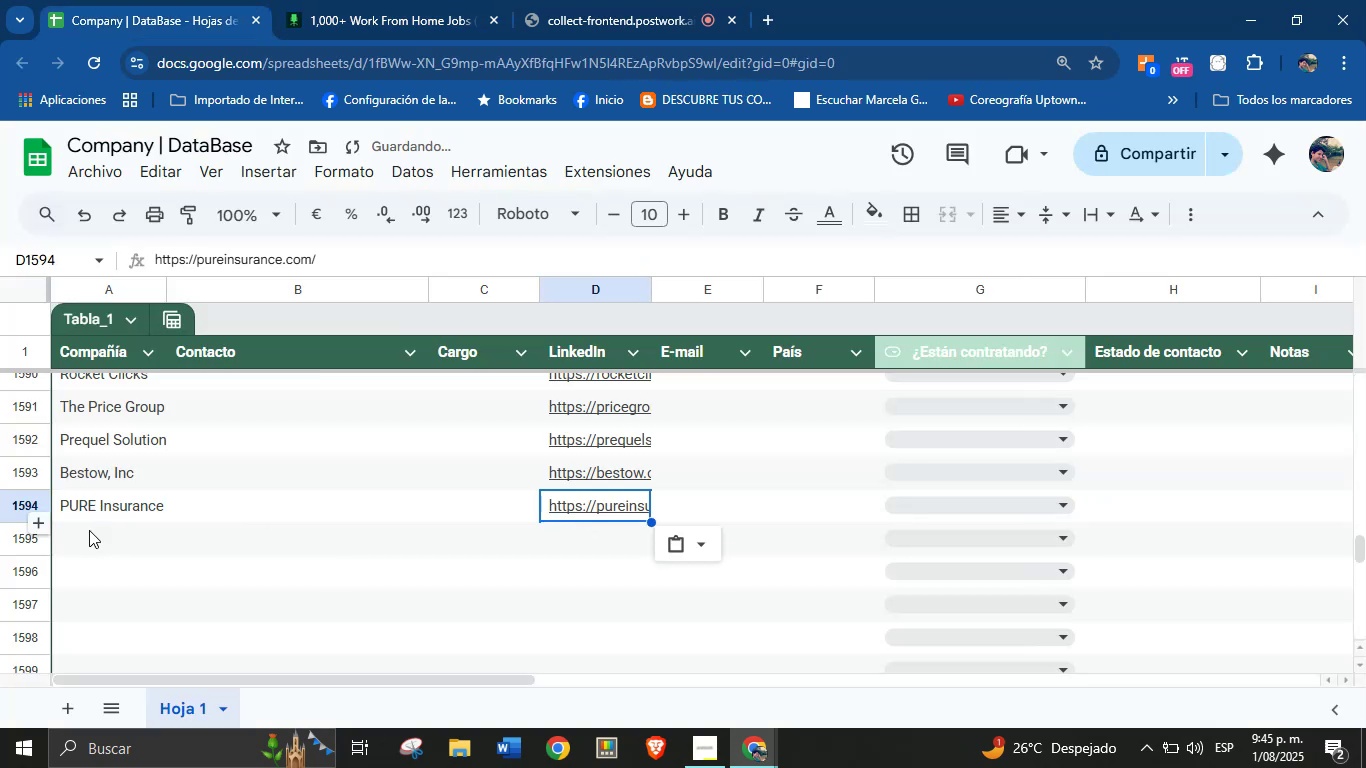 
left_click([88, 542])
 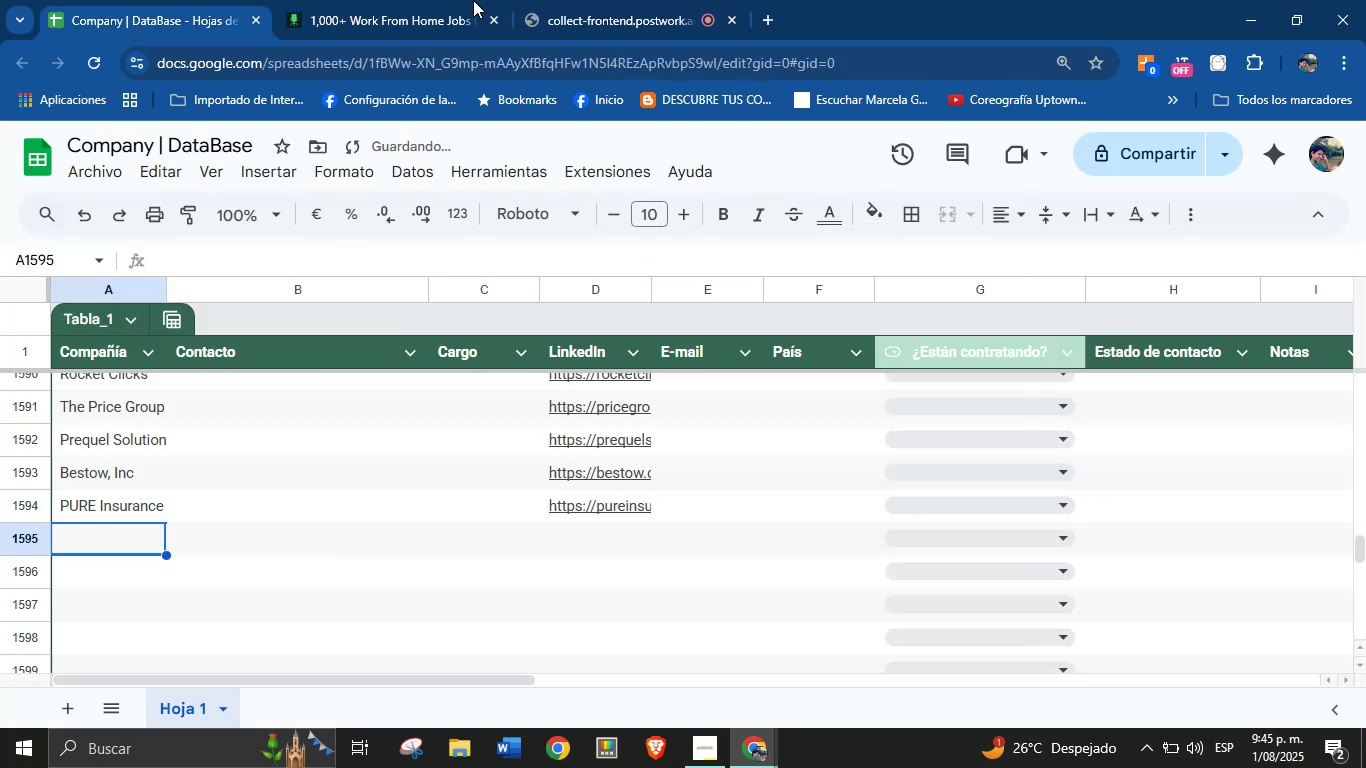 
left_click([477, 0])
 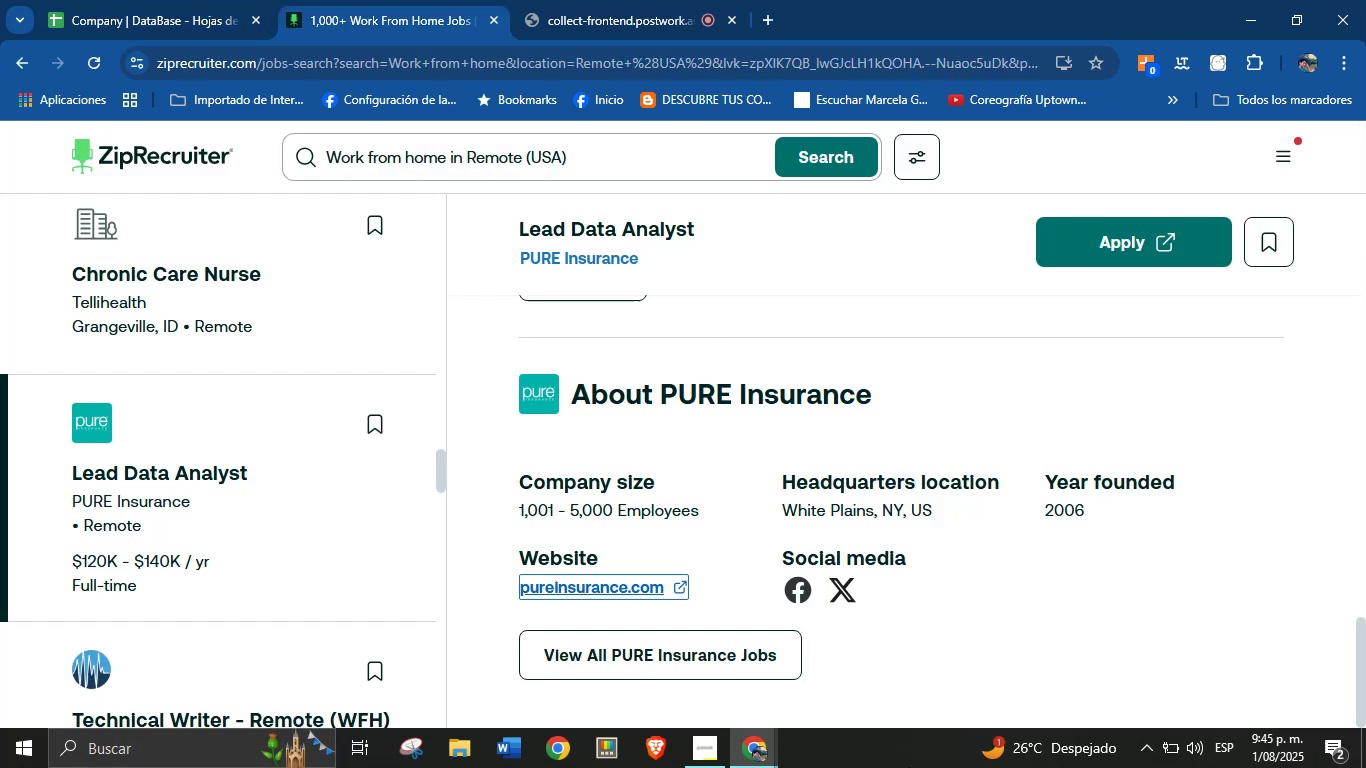 
scroll: coordinate [205, 415], scroll_direction: down, amount: 3.0
 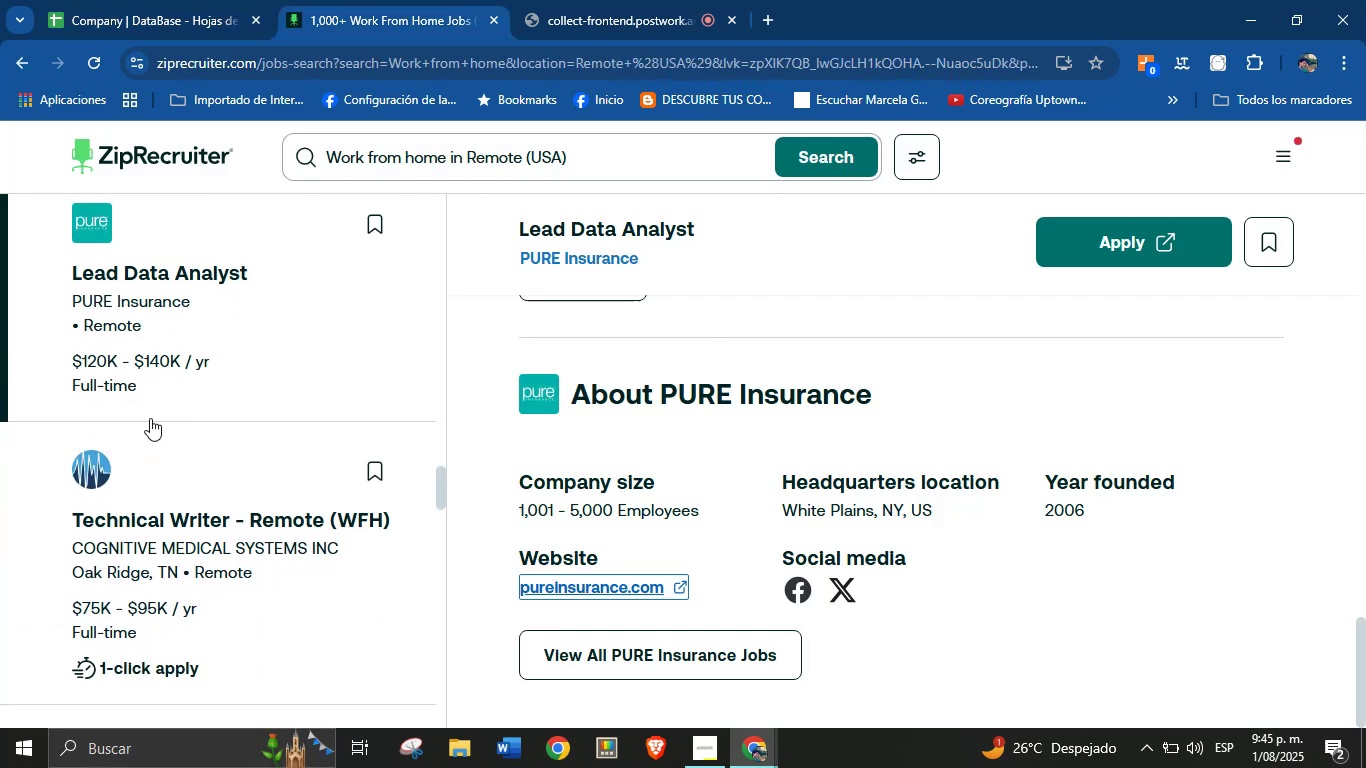 
left_click([130, 464])
 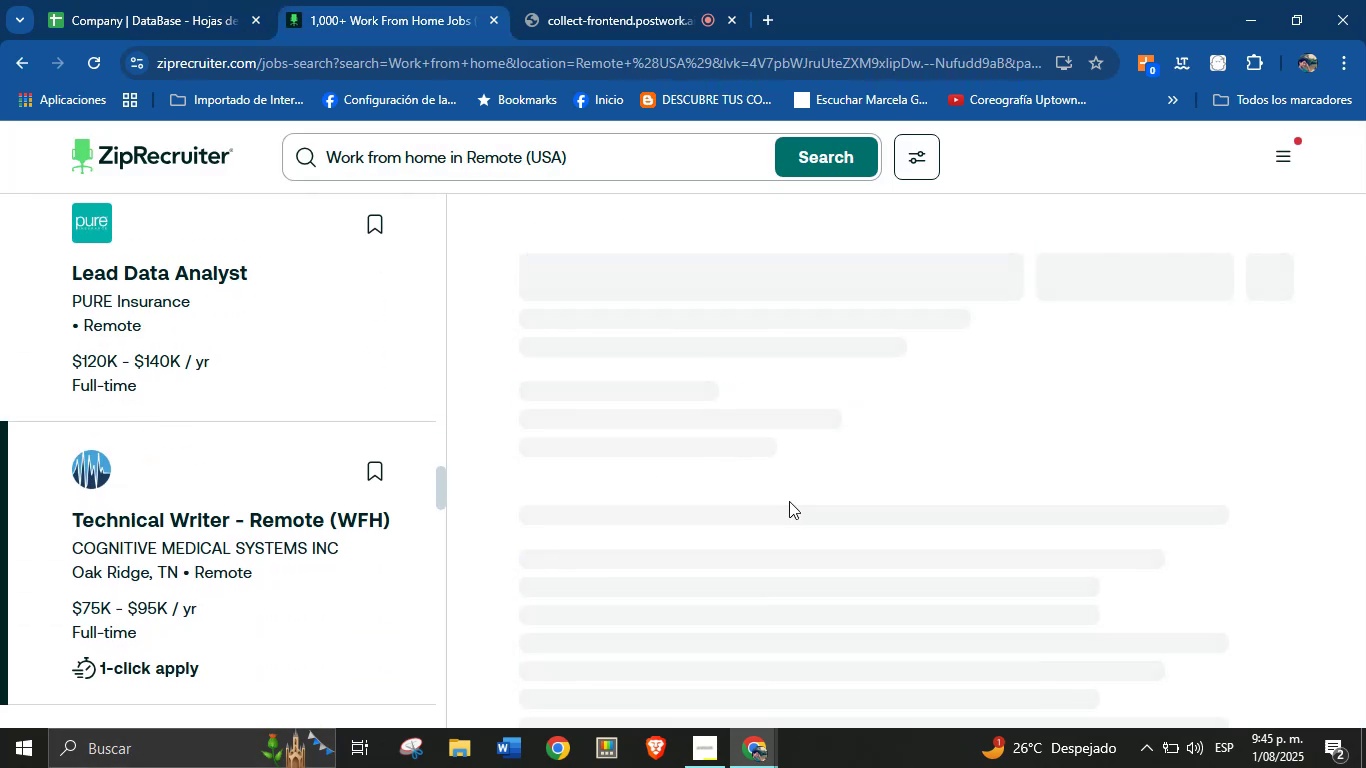 
scroll: coordinate [889, 498], scroll_direction: down, amount: 25.0
 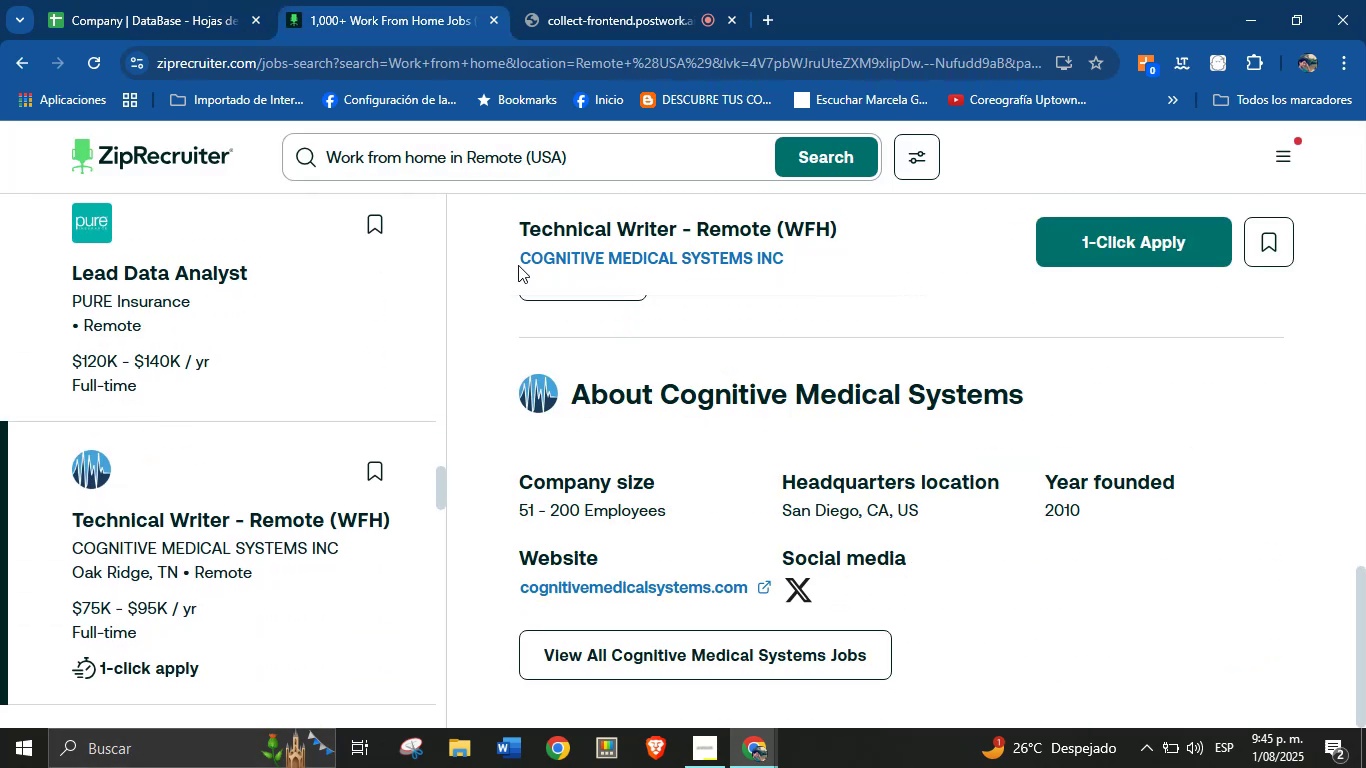 
left_click_drag(start_coordinate=[511, 263], to_coordinate=[820, 284])
 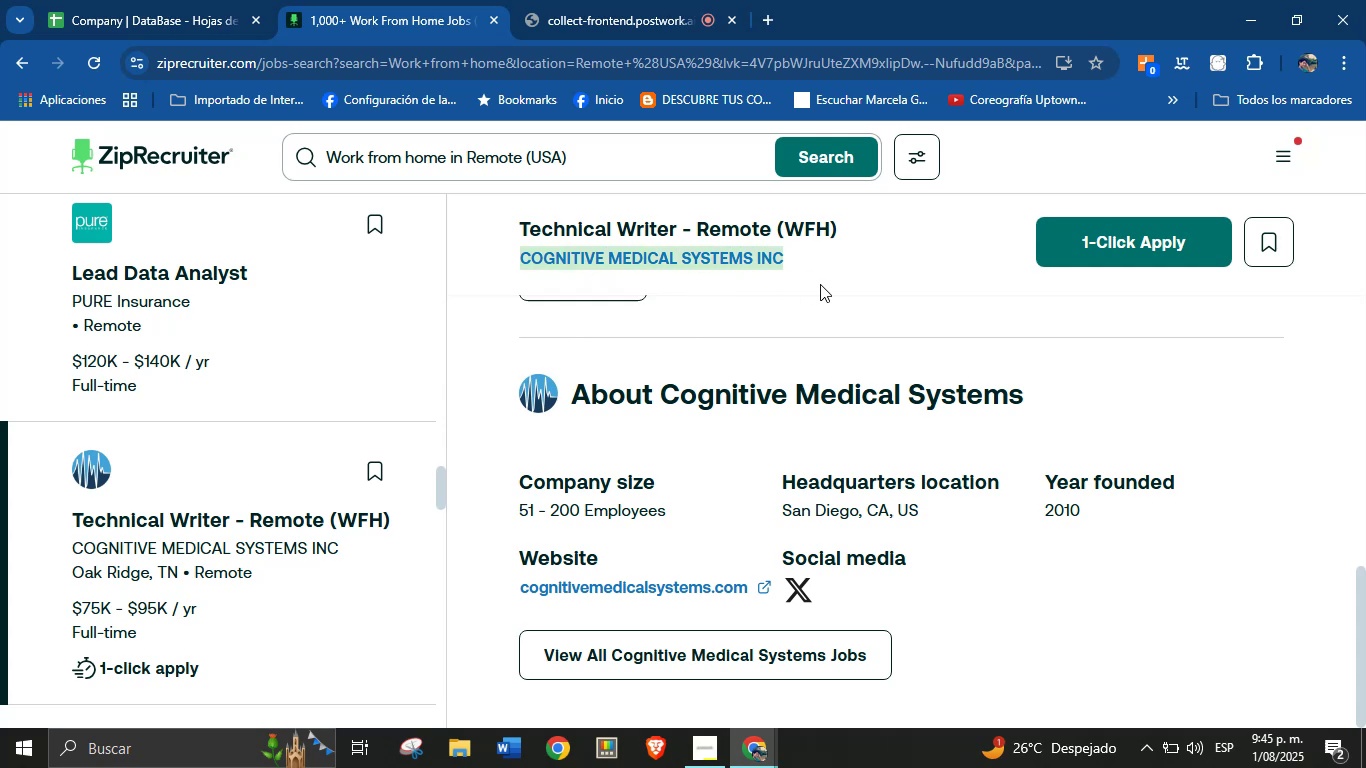 
key(Control+C)
 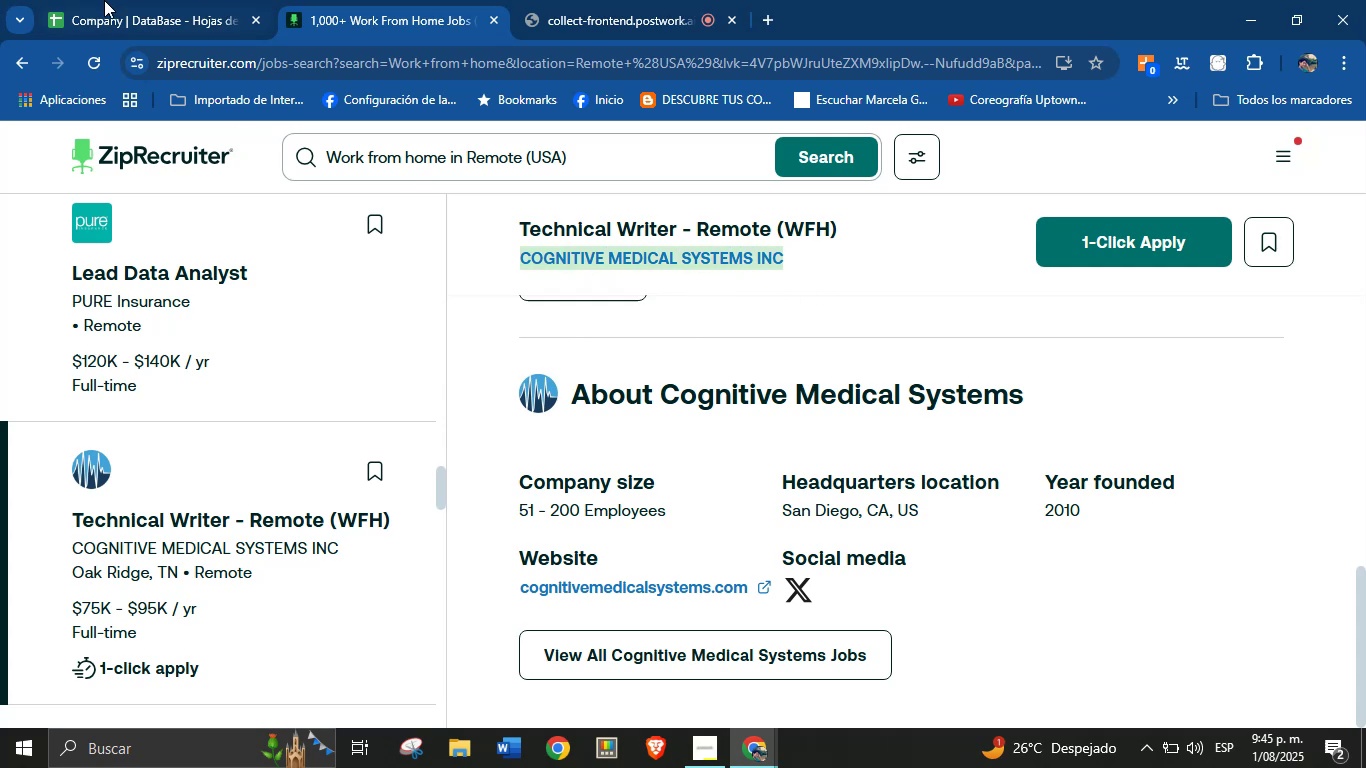 
left_click([187, 0])
 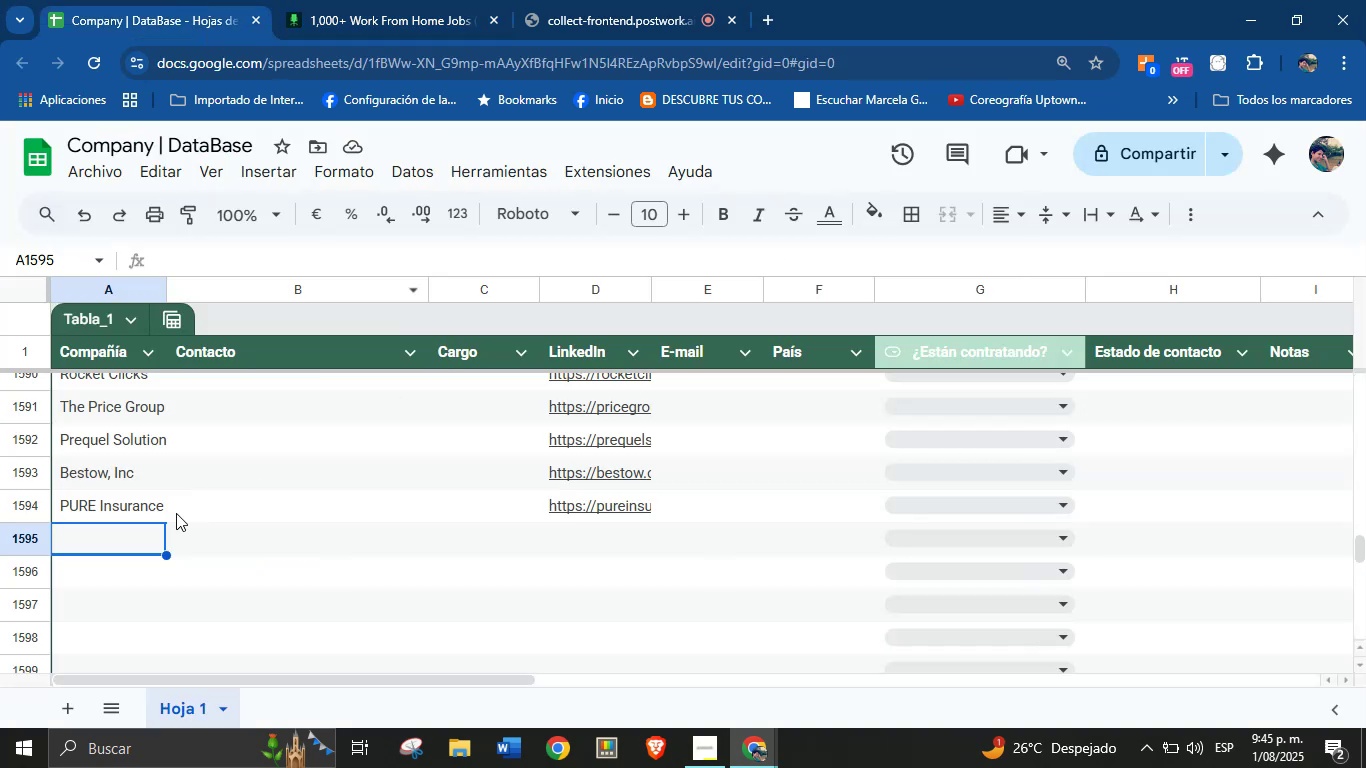 
left_click([117, 540])
 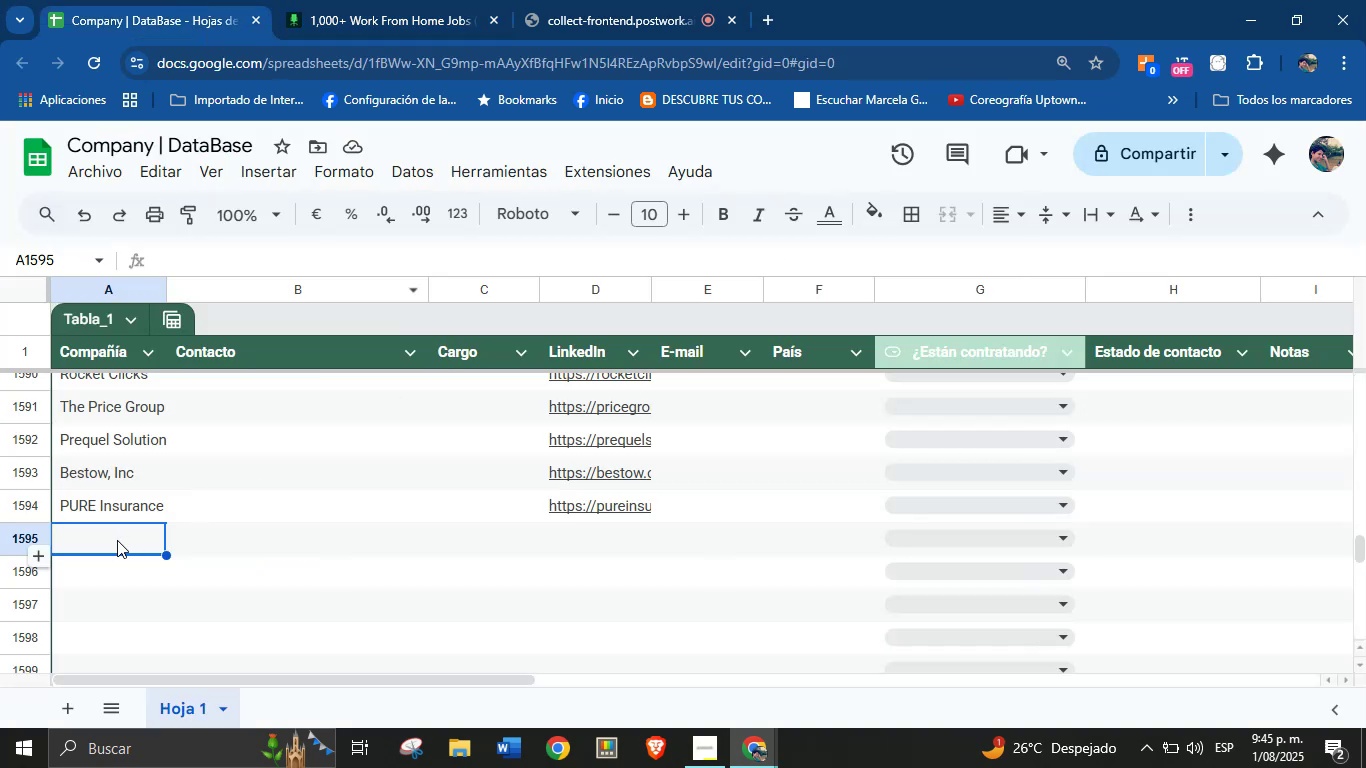 
key(Control+V)
 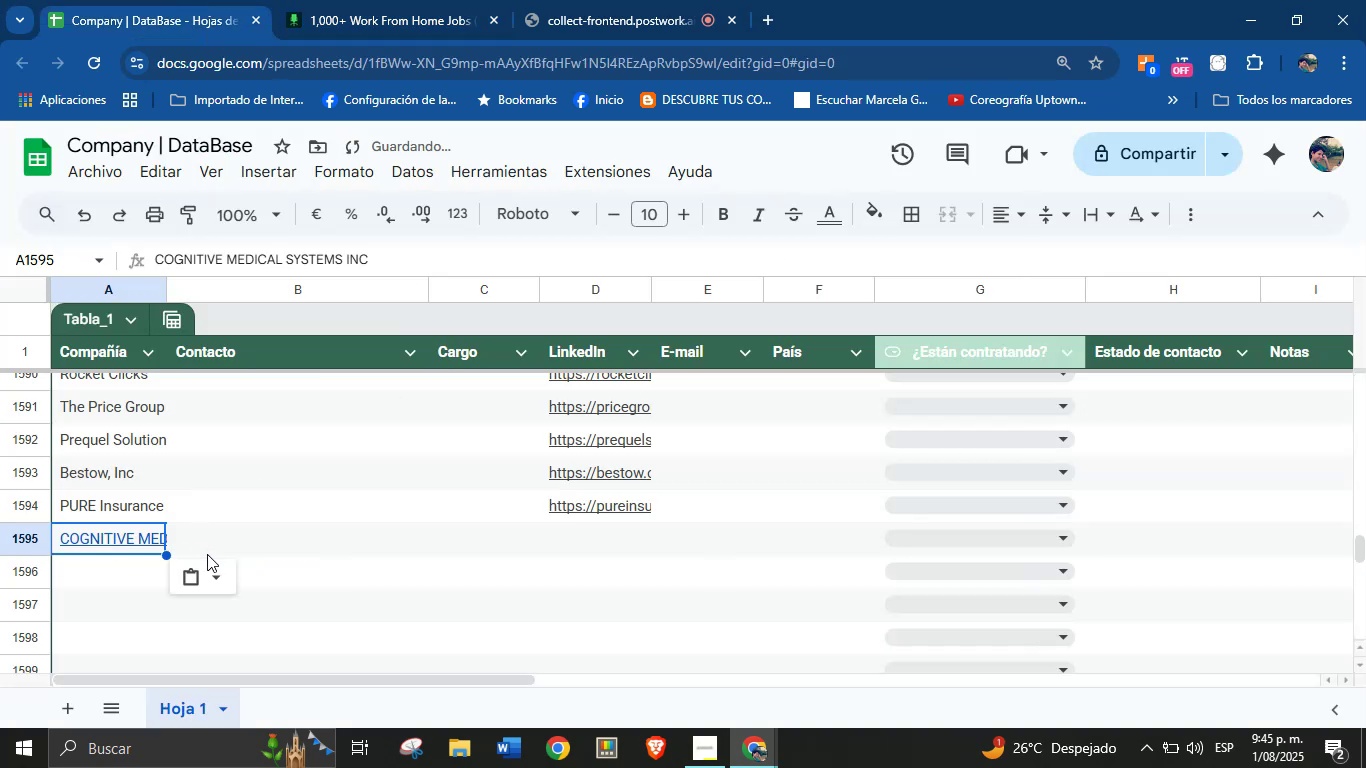 
left_click([214, 573])
 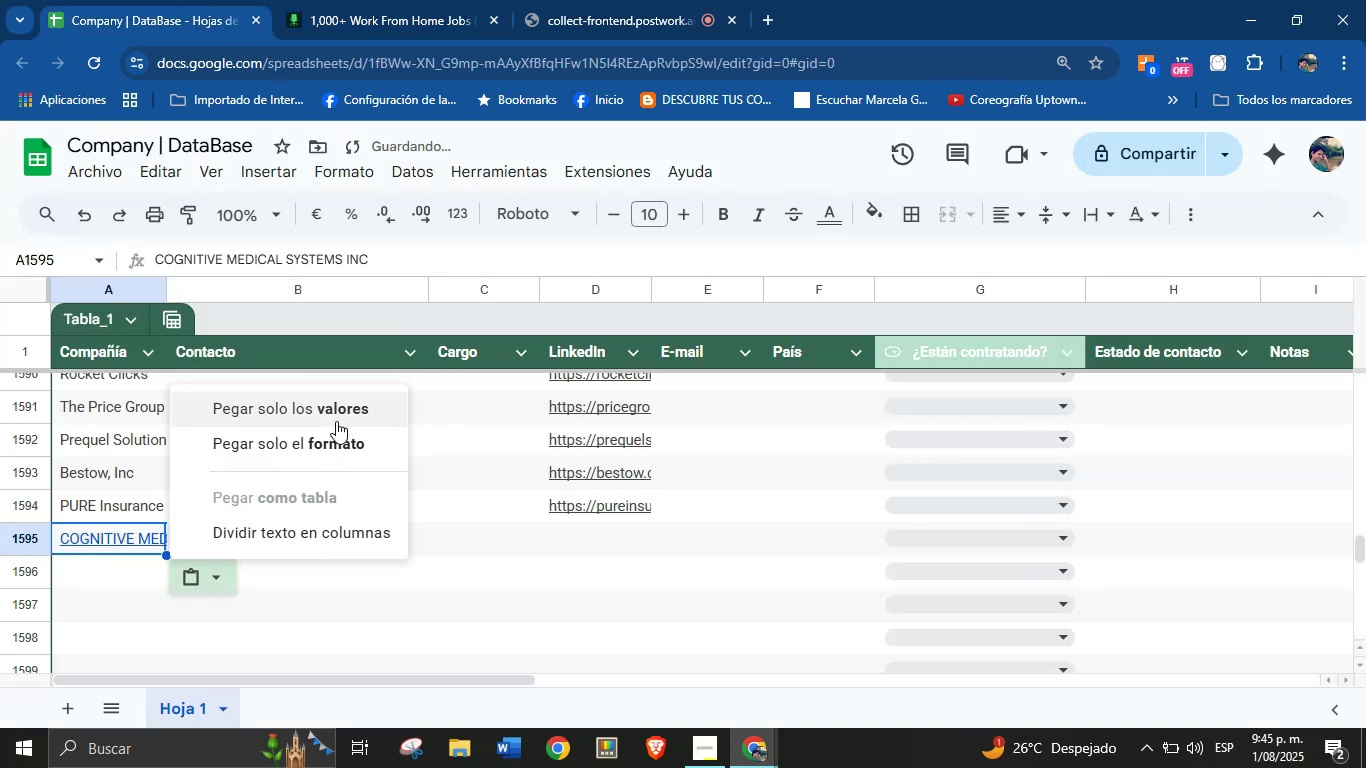 
left_click([336, 416])
 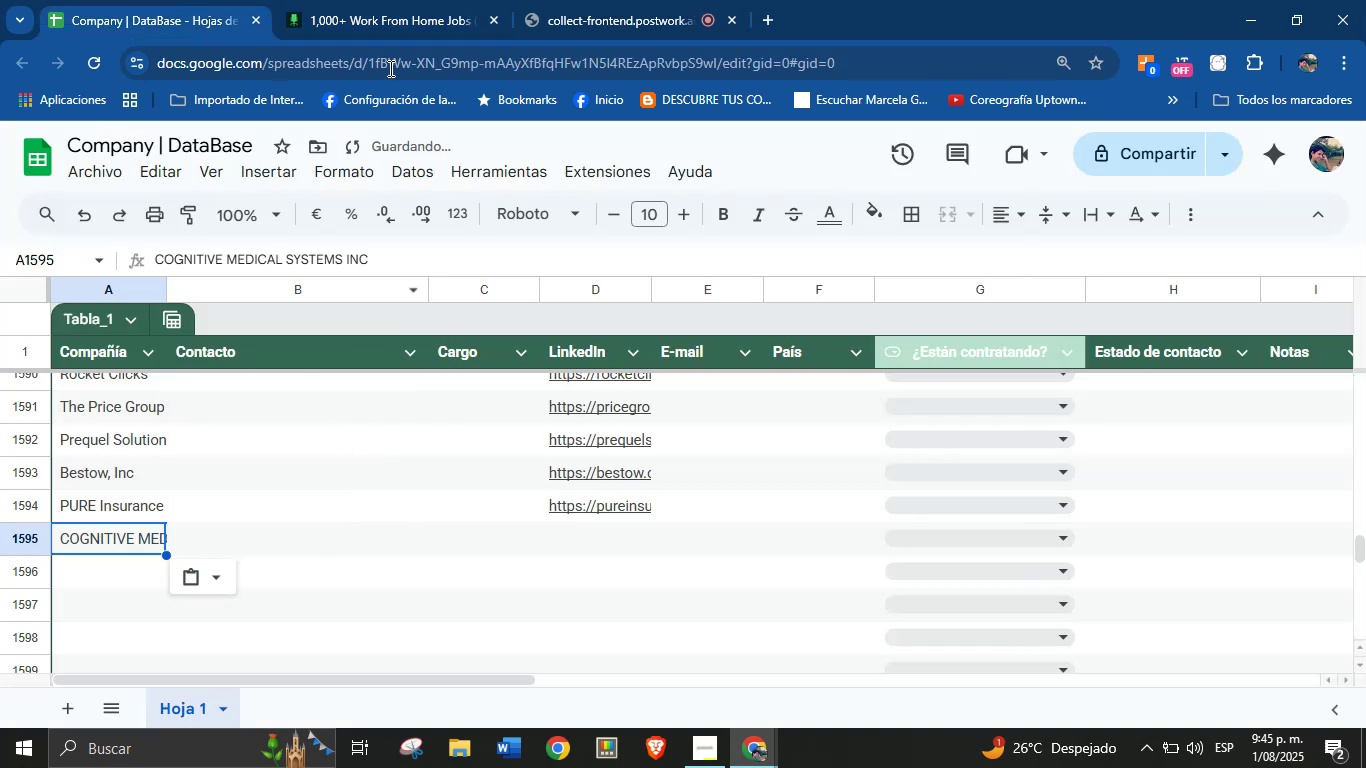 
left_click([391, 0])
 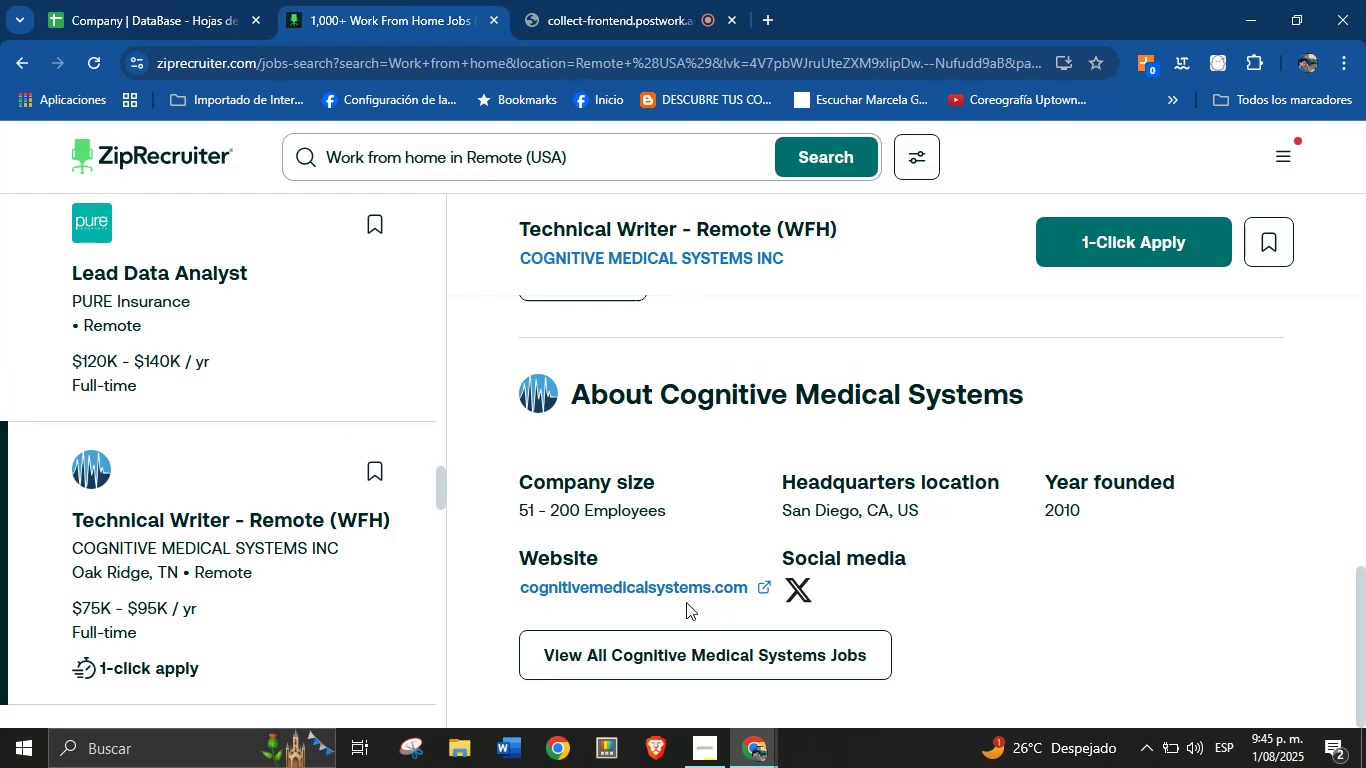 
right_click([673, 592])
 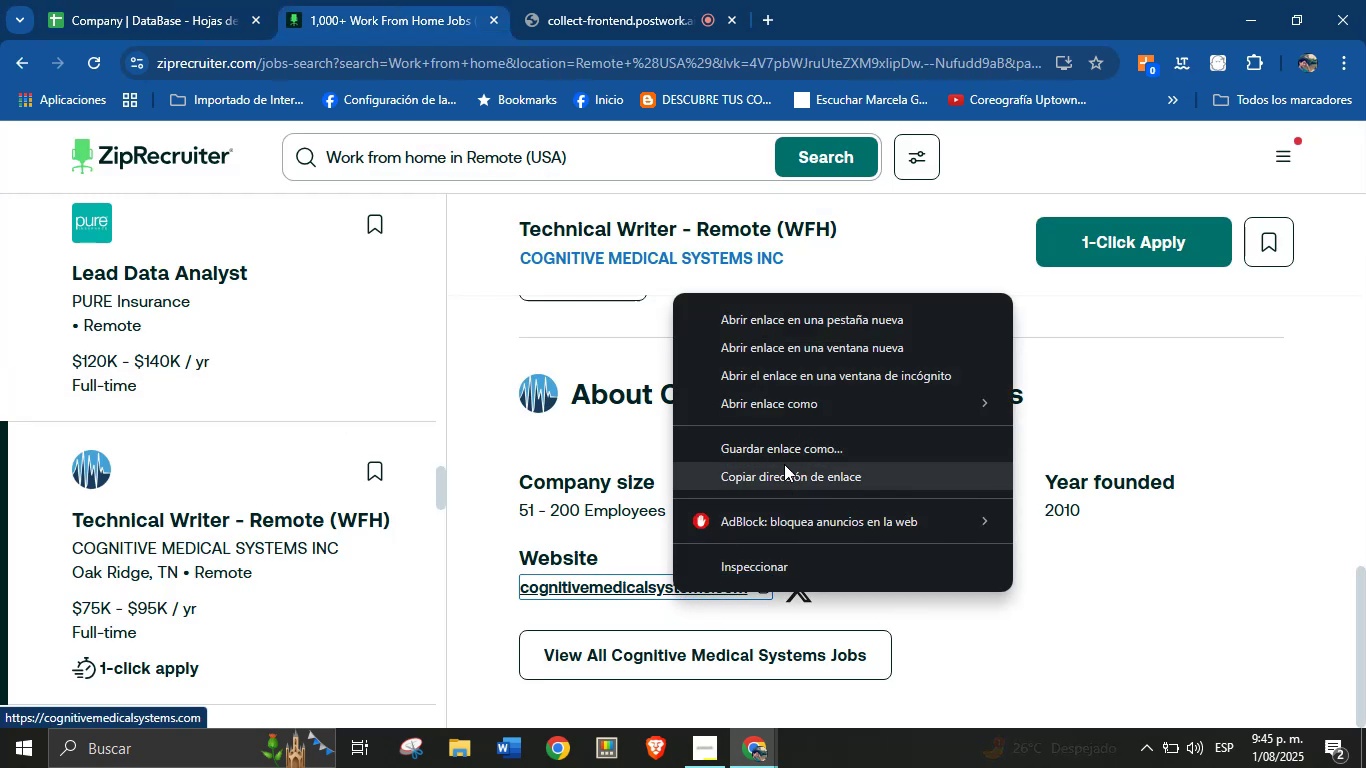 
left_click([770, 477])
 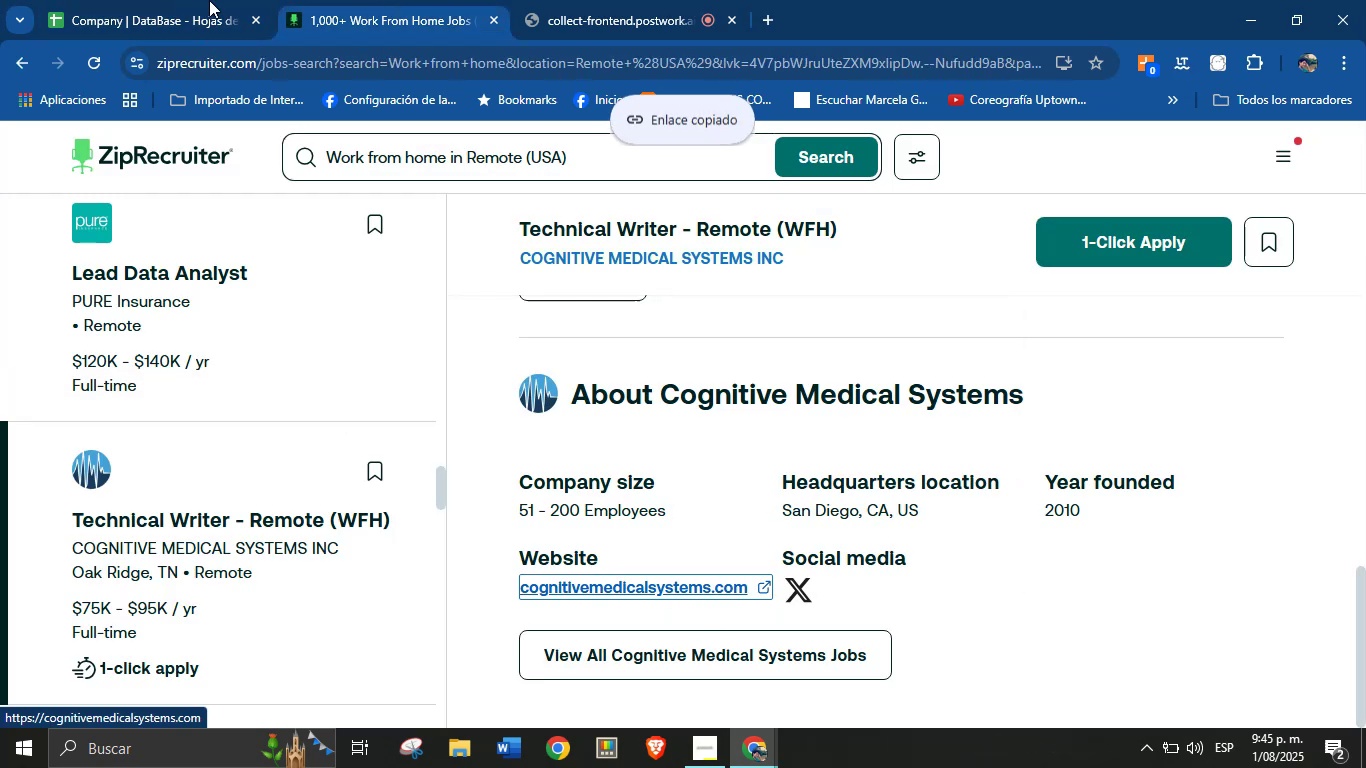 
left_click([152, 0])
 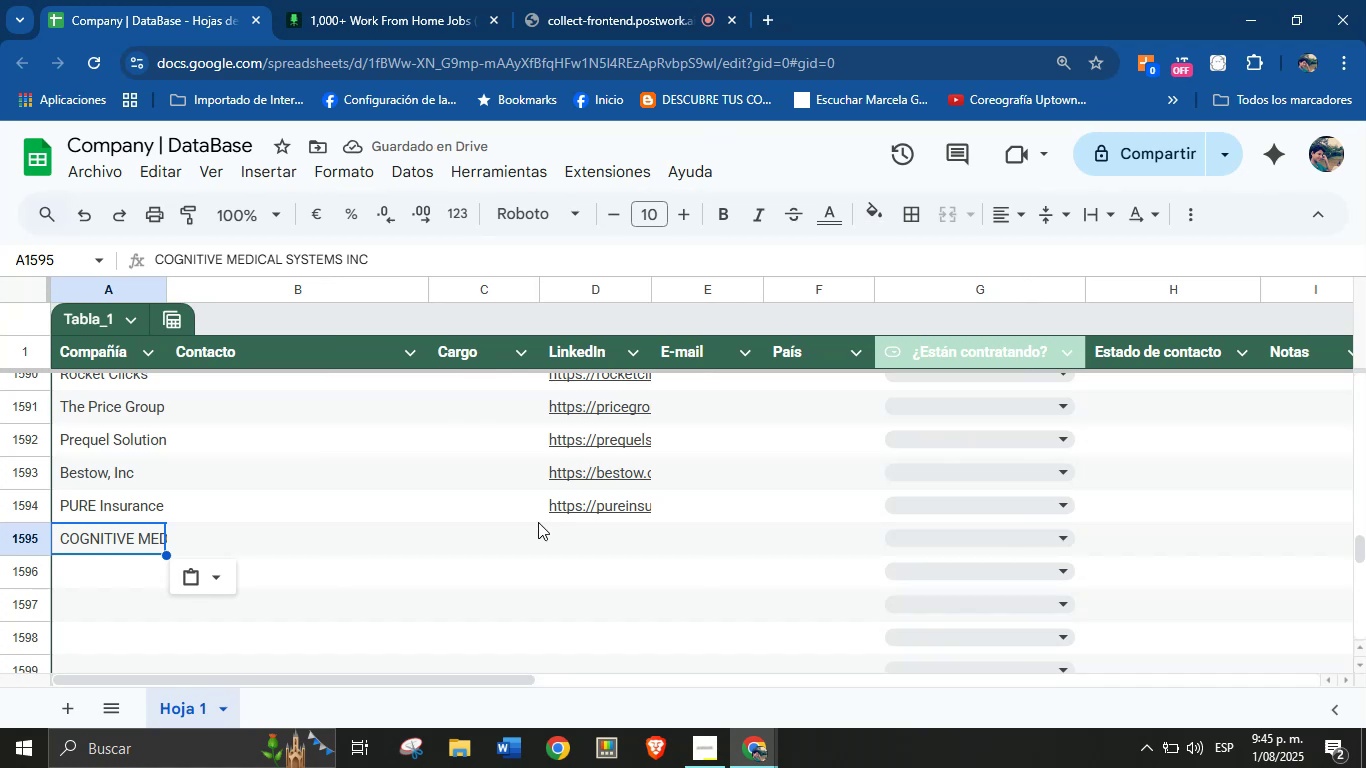 
left_click([582, 546])
 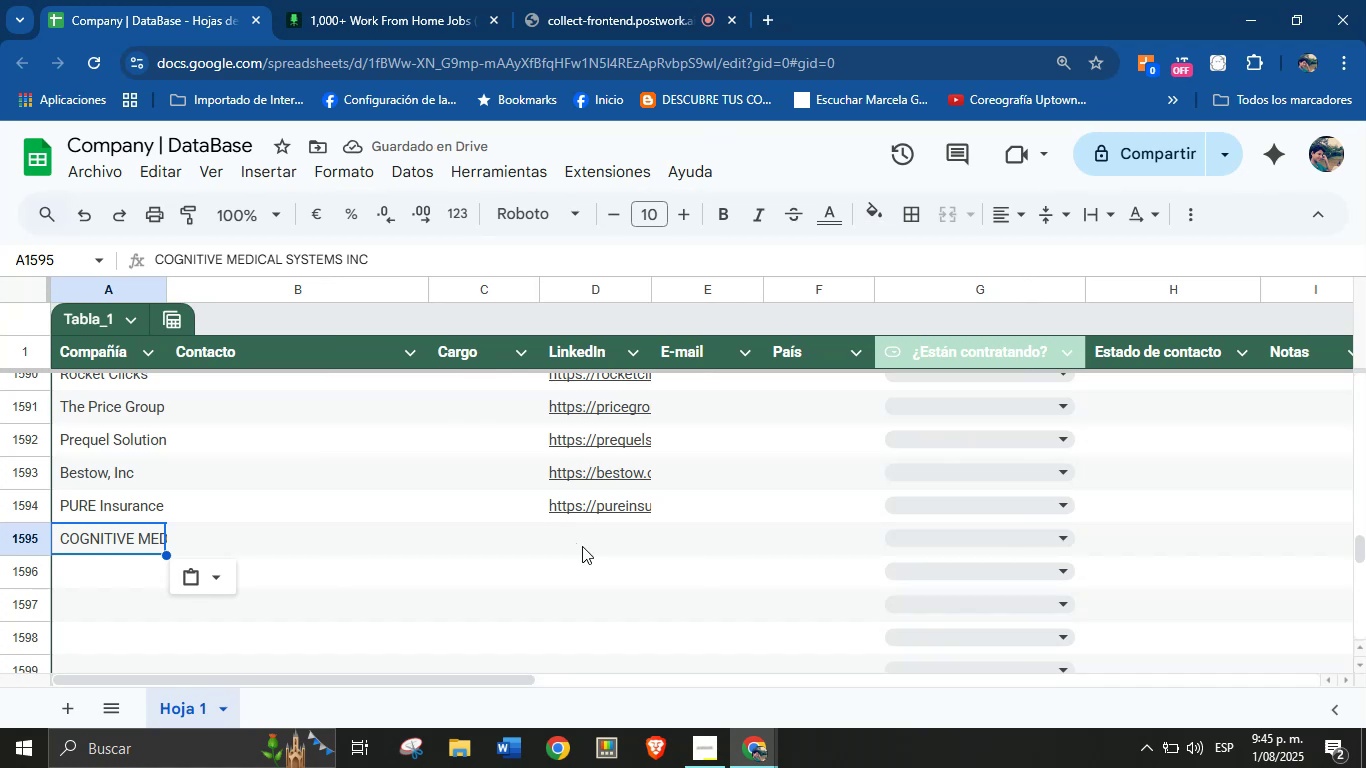 
key(Control+V)
 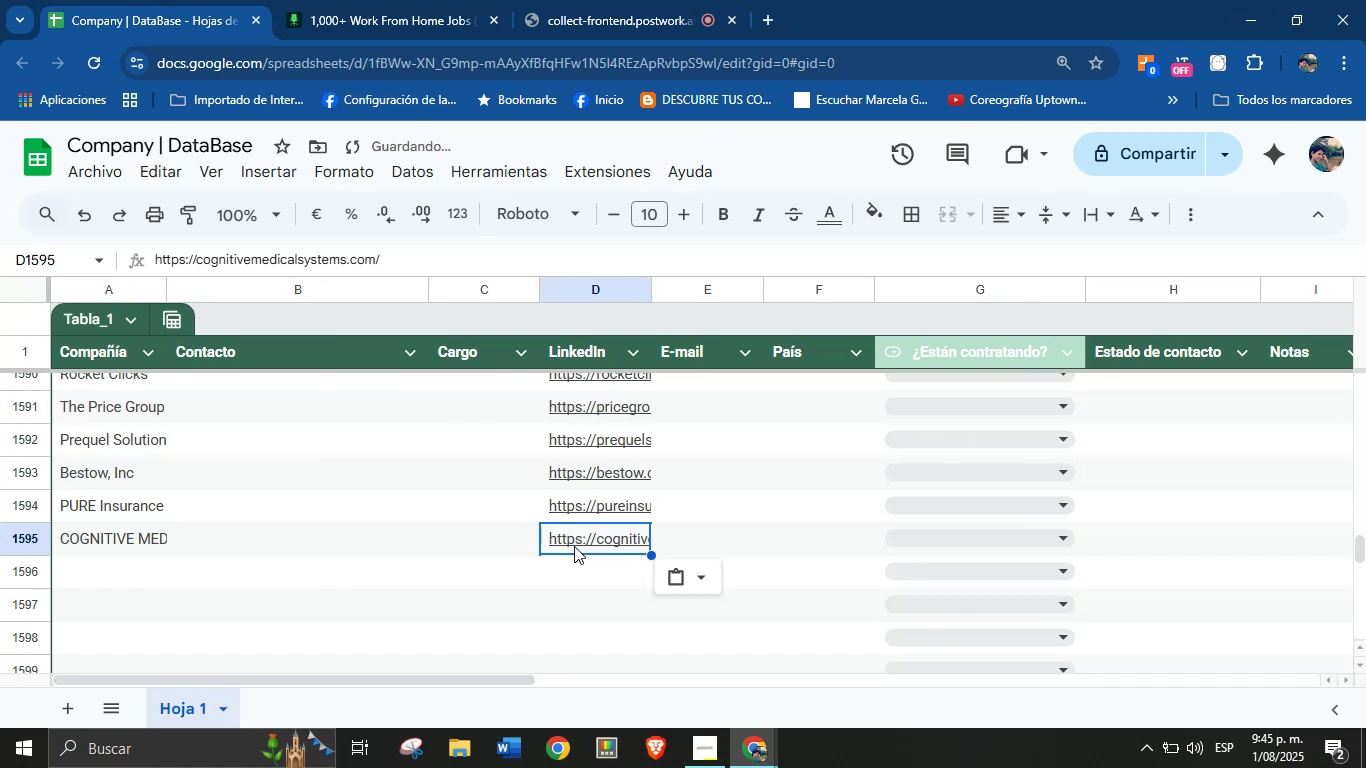 
scroll: coordinate [236, 531], scroll_direction: down, amount: 1.0
 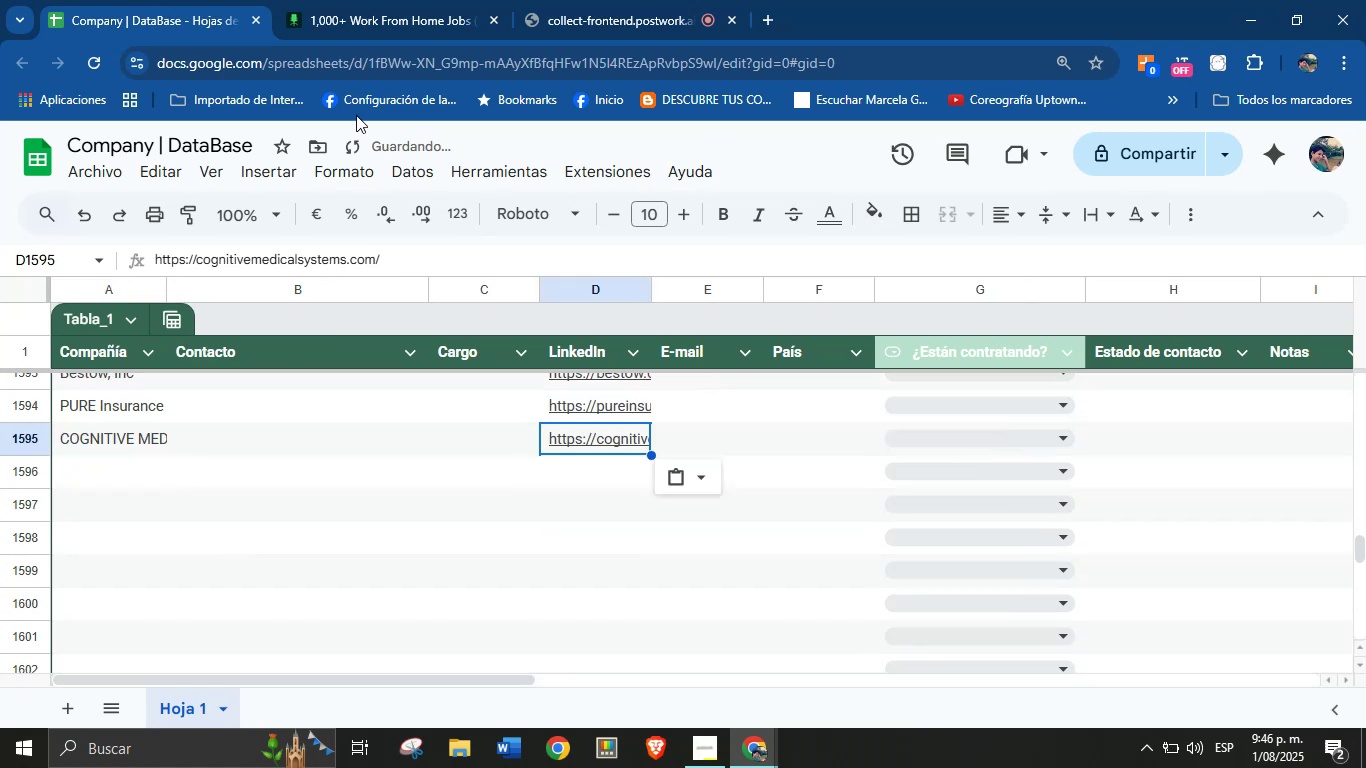 
left_click([368, 46])
 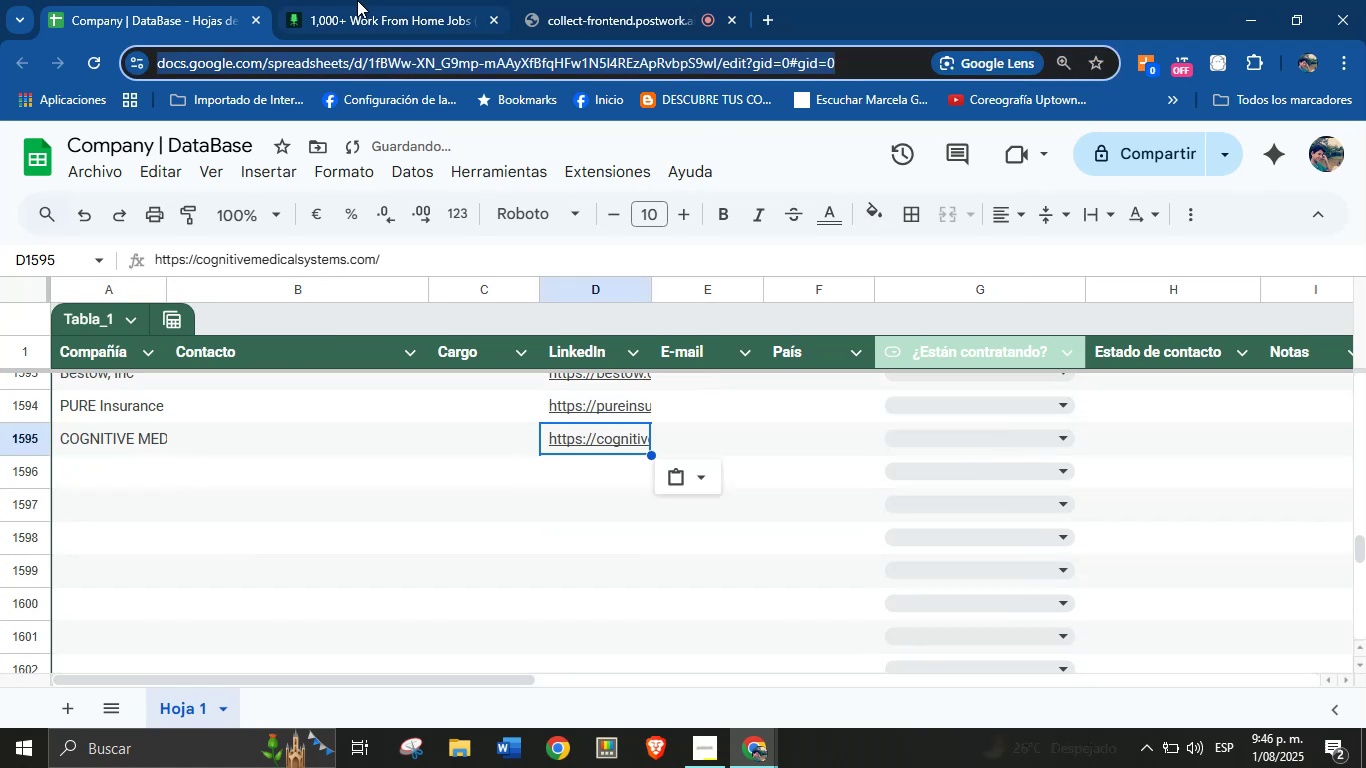 
double_click([207, 0])
 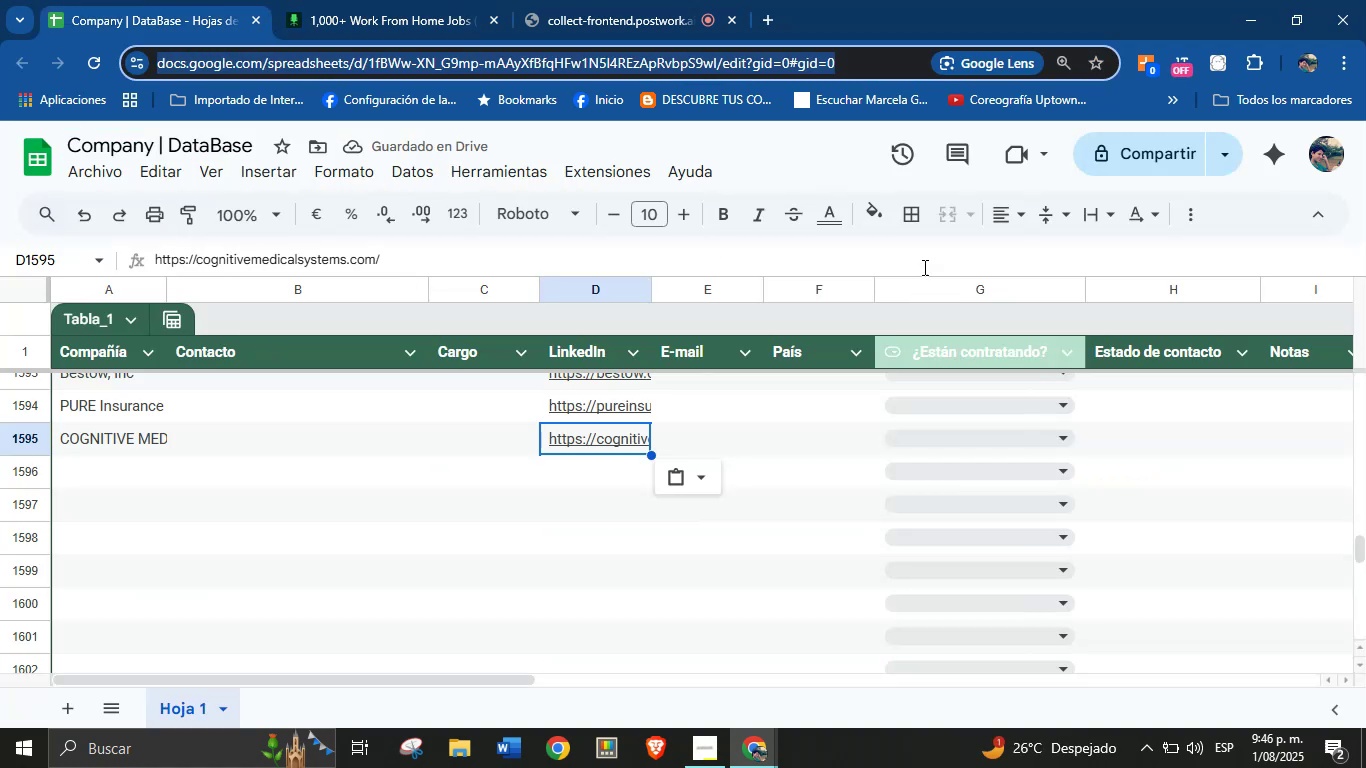 
left_click([768, 145])
 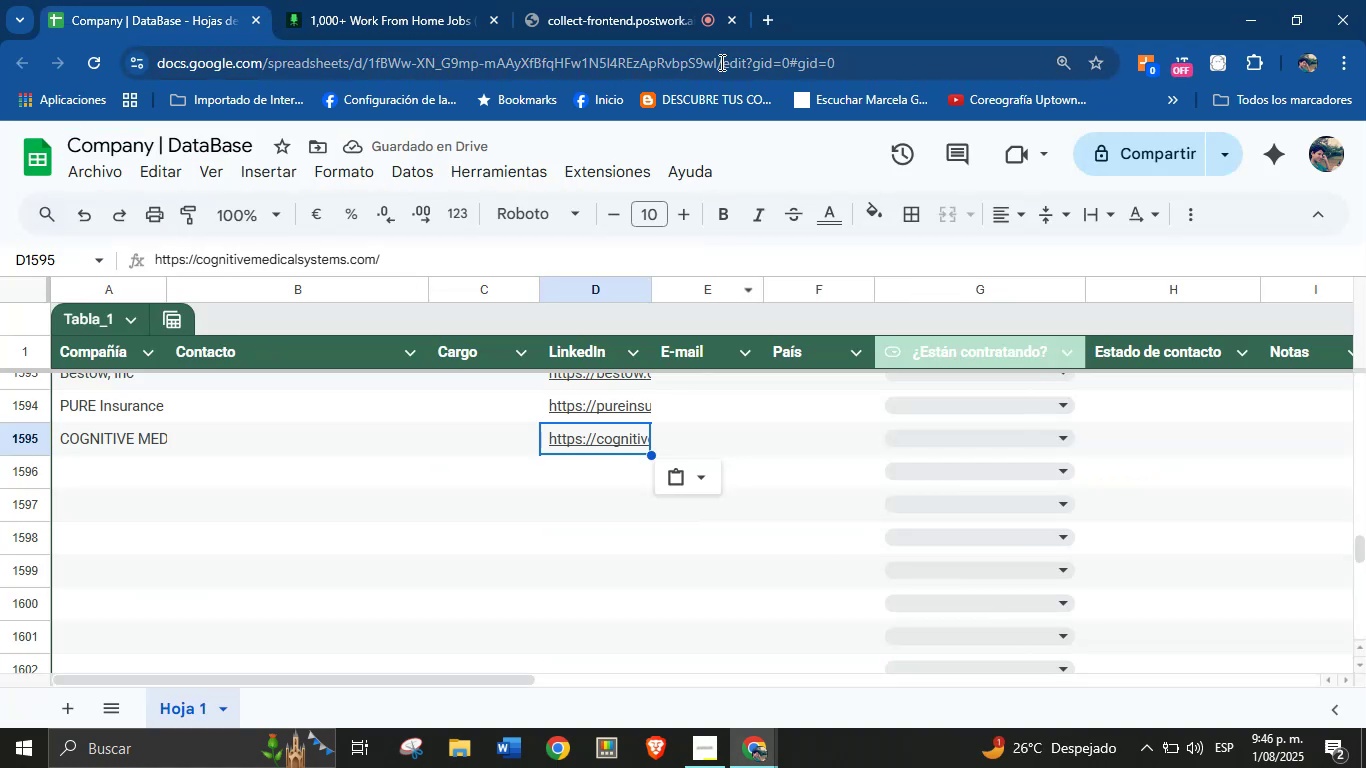 
left_click([395, 0])
 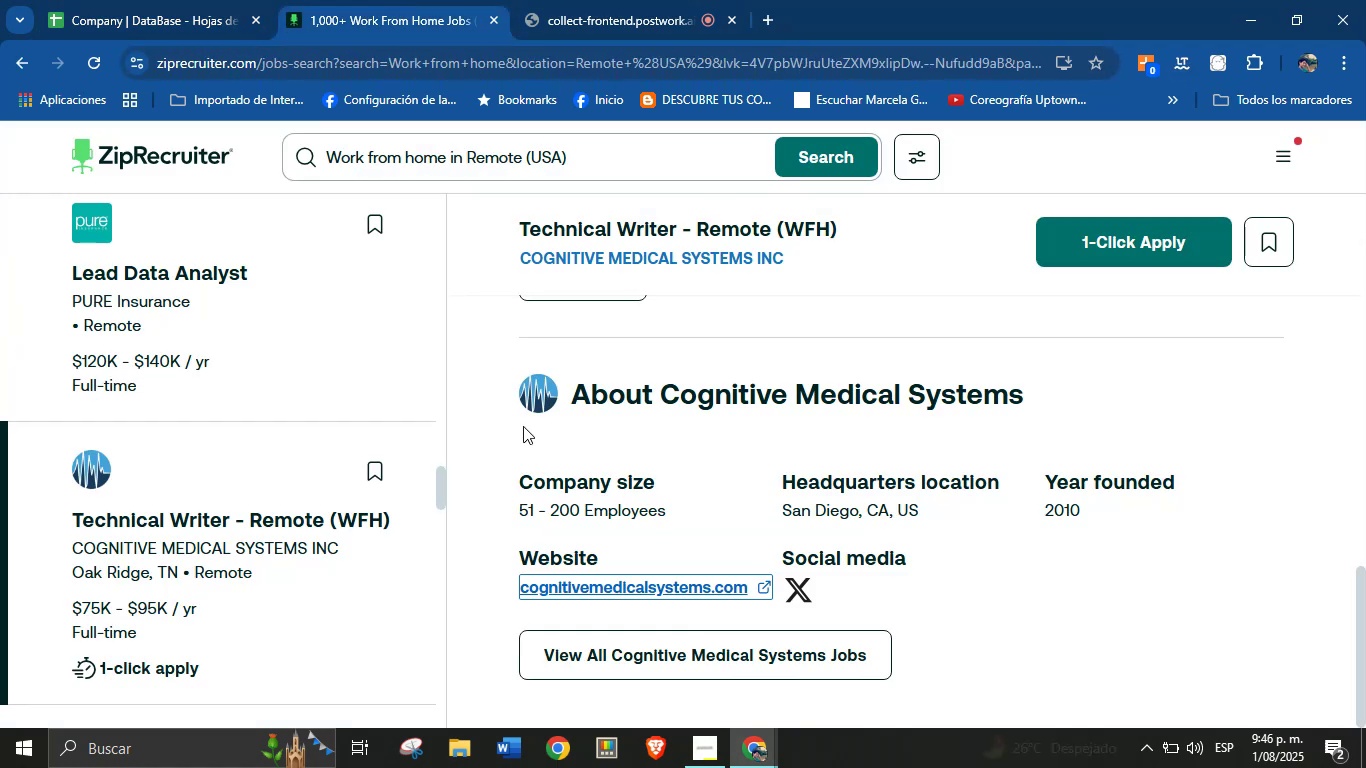 
scroll: coordinate [221, 387], scroll_direction: down, amount: 3.0
 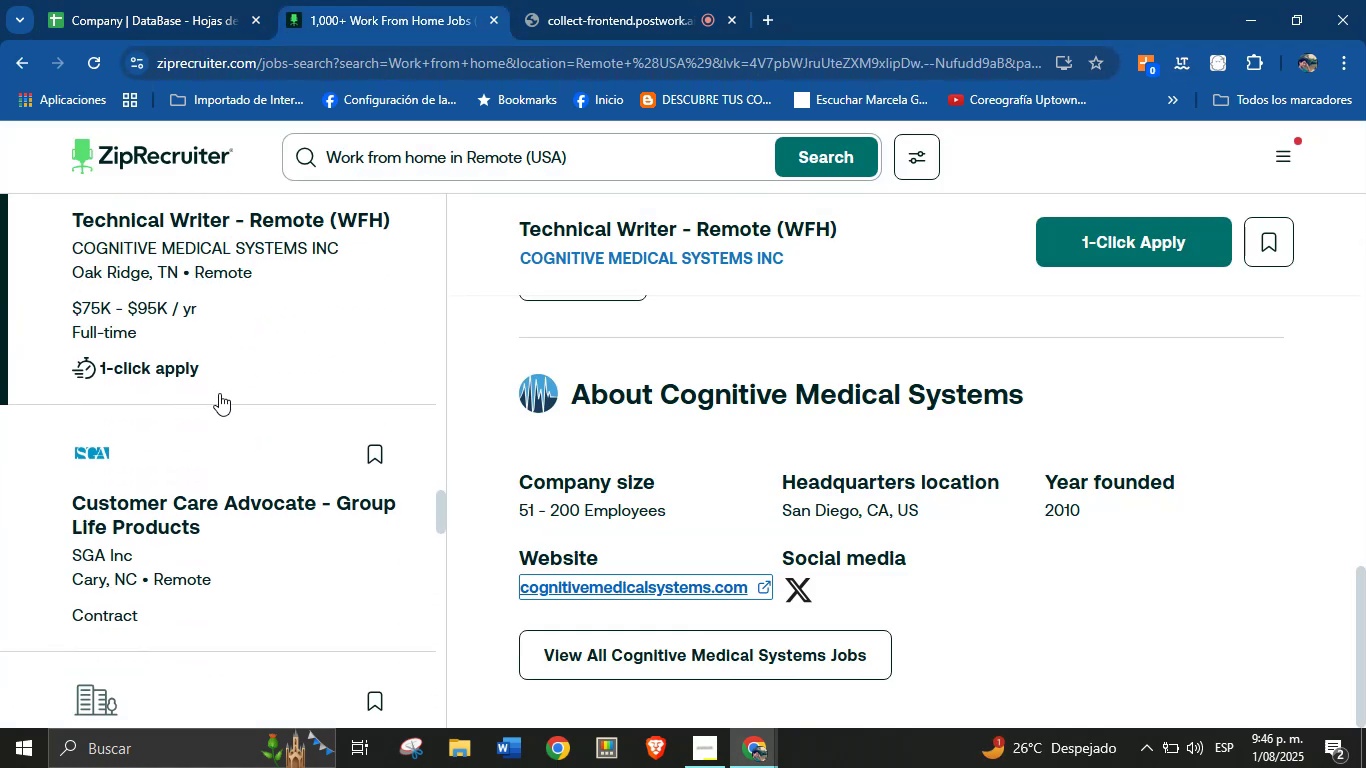 
left_click([201, 441])
 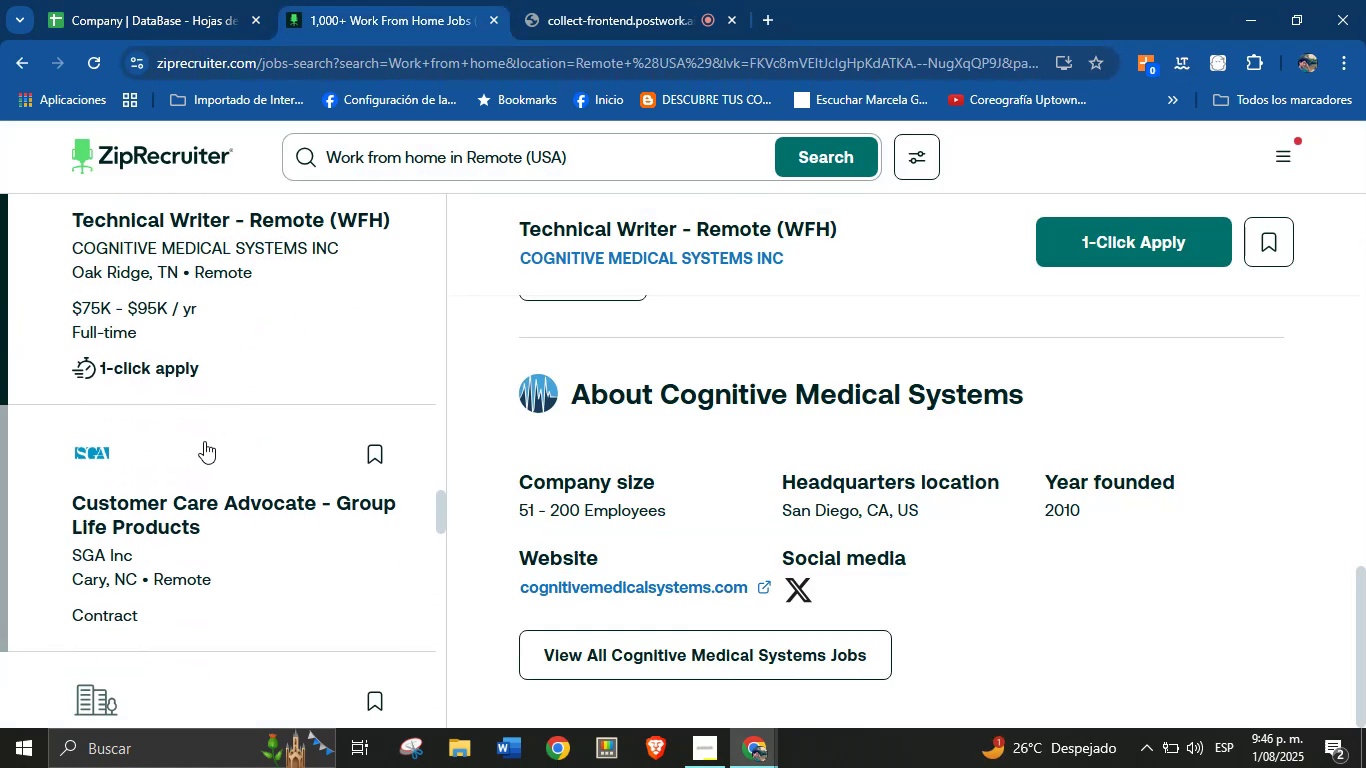 
scroll: coordinate [197, 469], scroll_direction: down, amount: 34.0
 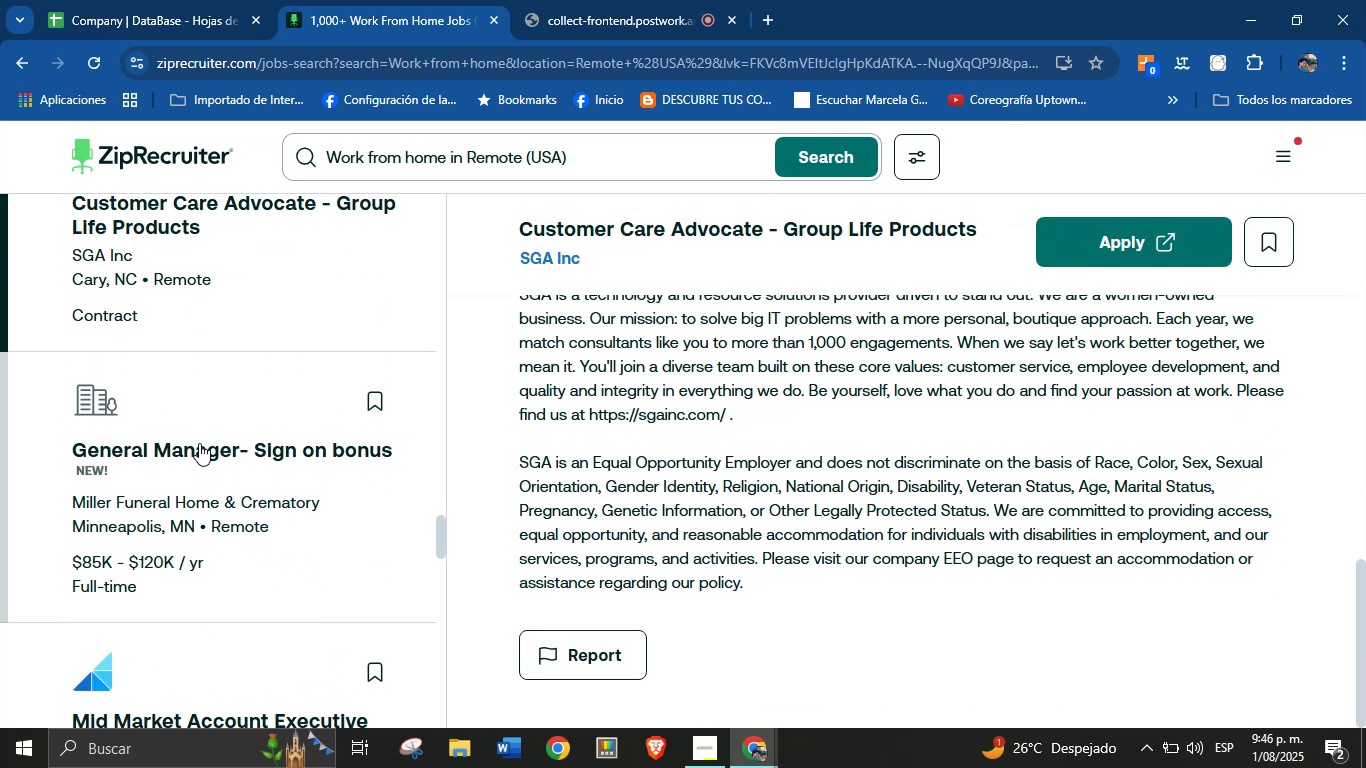 
left_click([192, 403])
 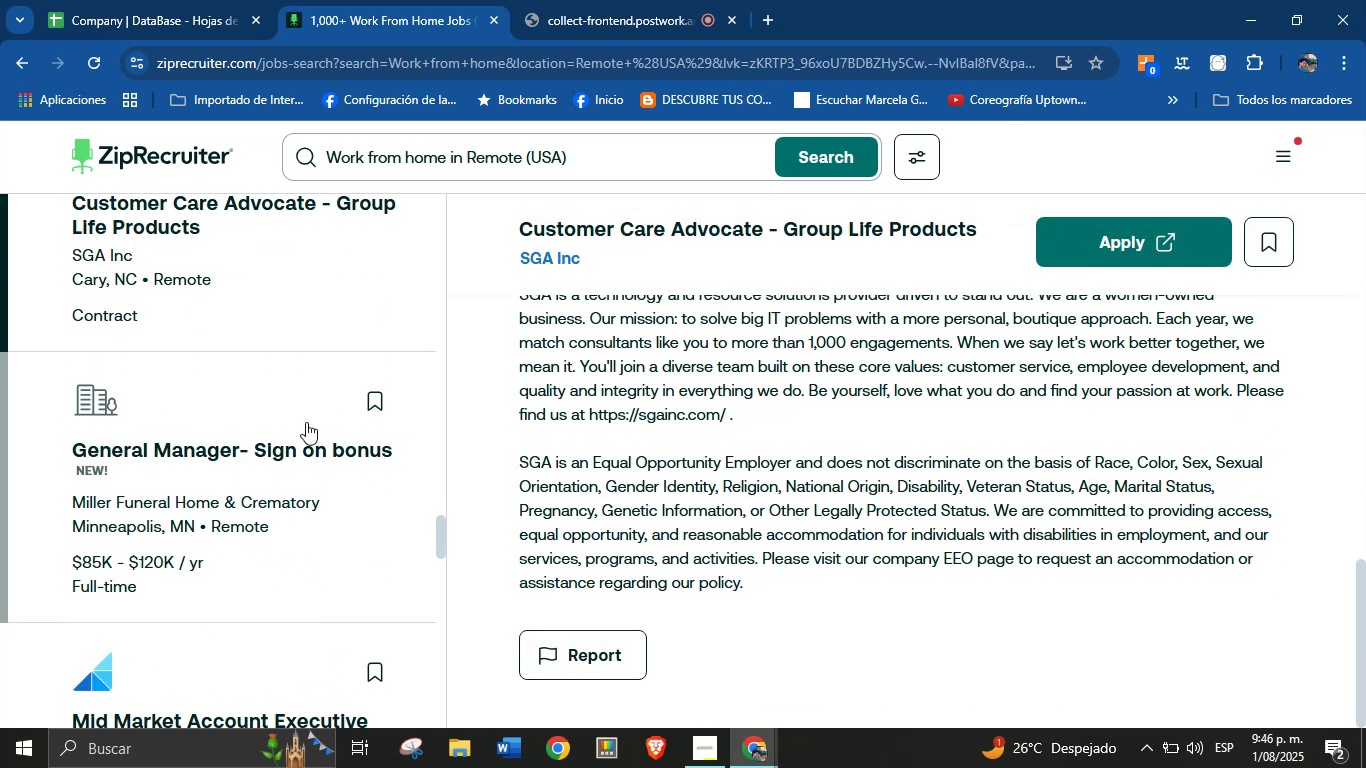 
scroll: coordinate [792, 501], scroll_direction: down, amount: 95.0
 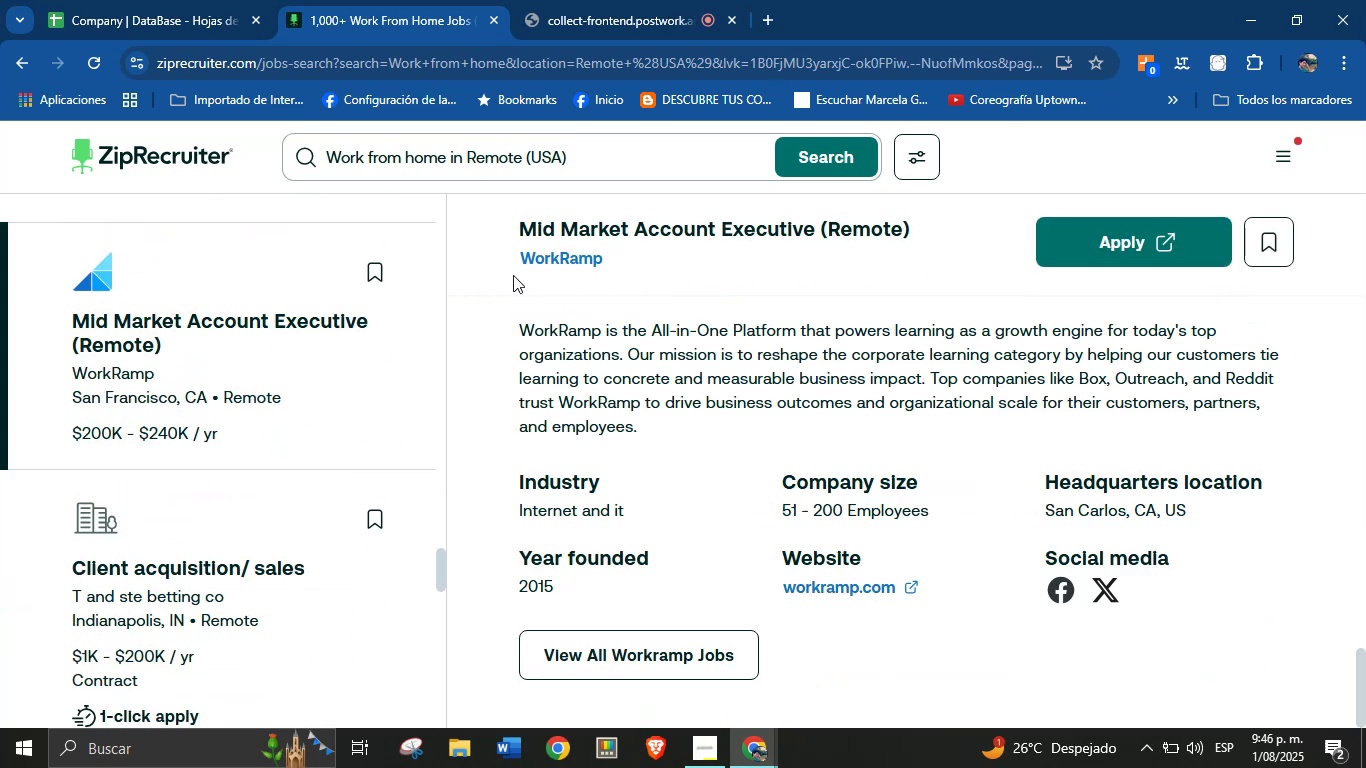 
left_click_drag(start_coordinate=[508, 260], to_coordinate=[618, 270])
 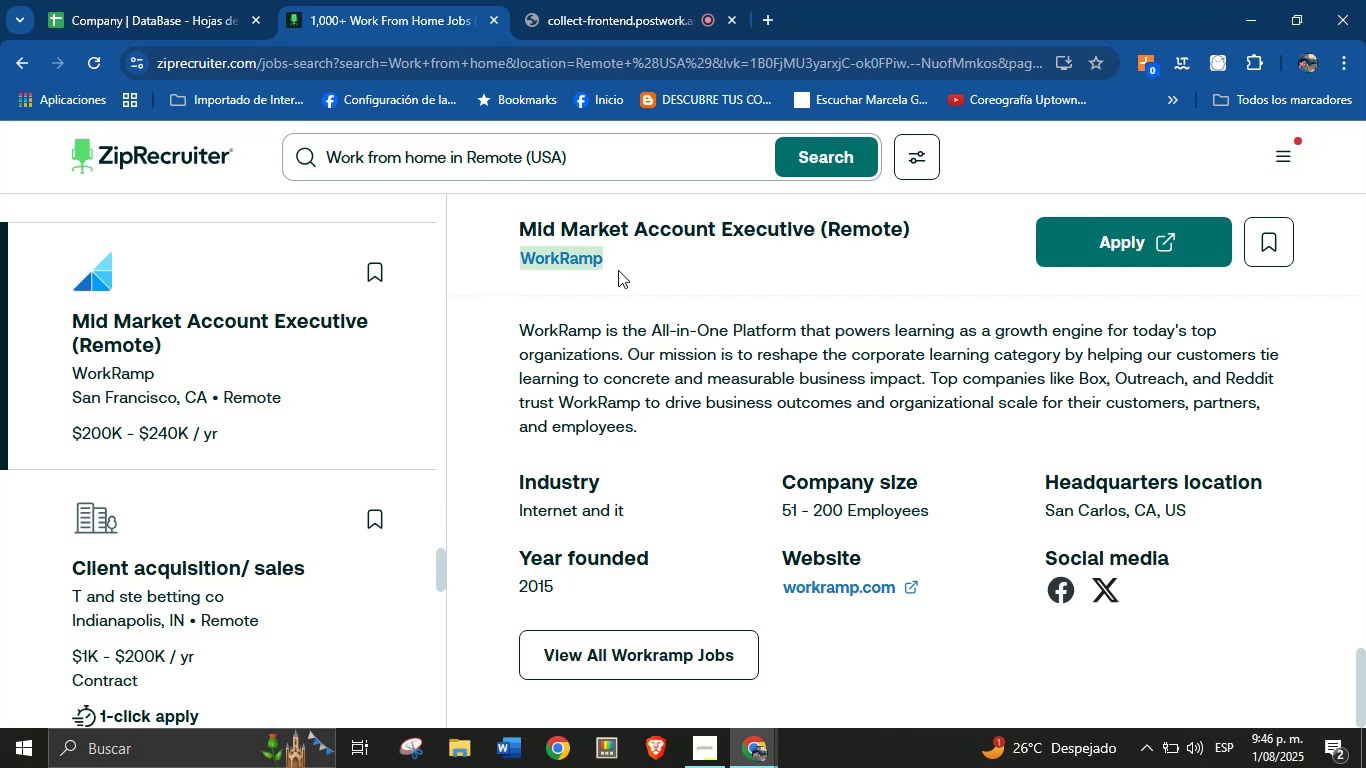 
key(Control+C)
 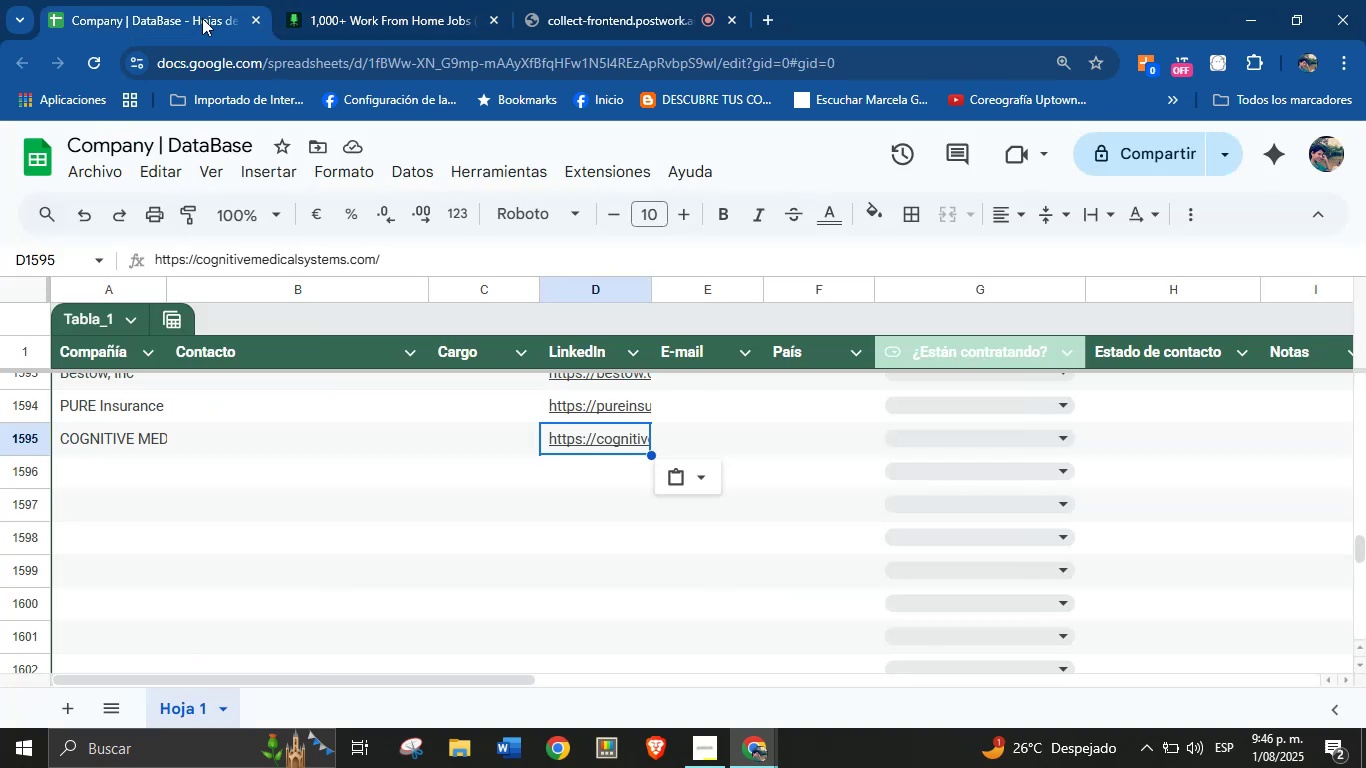 
left_click([105, 480])
 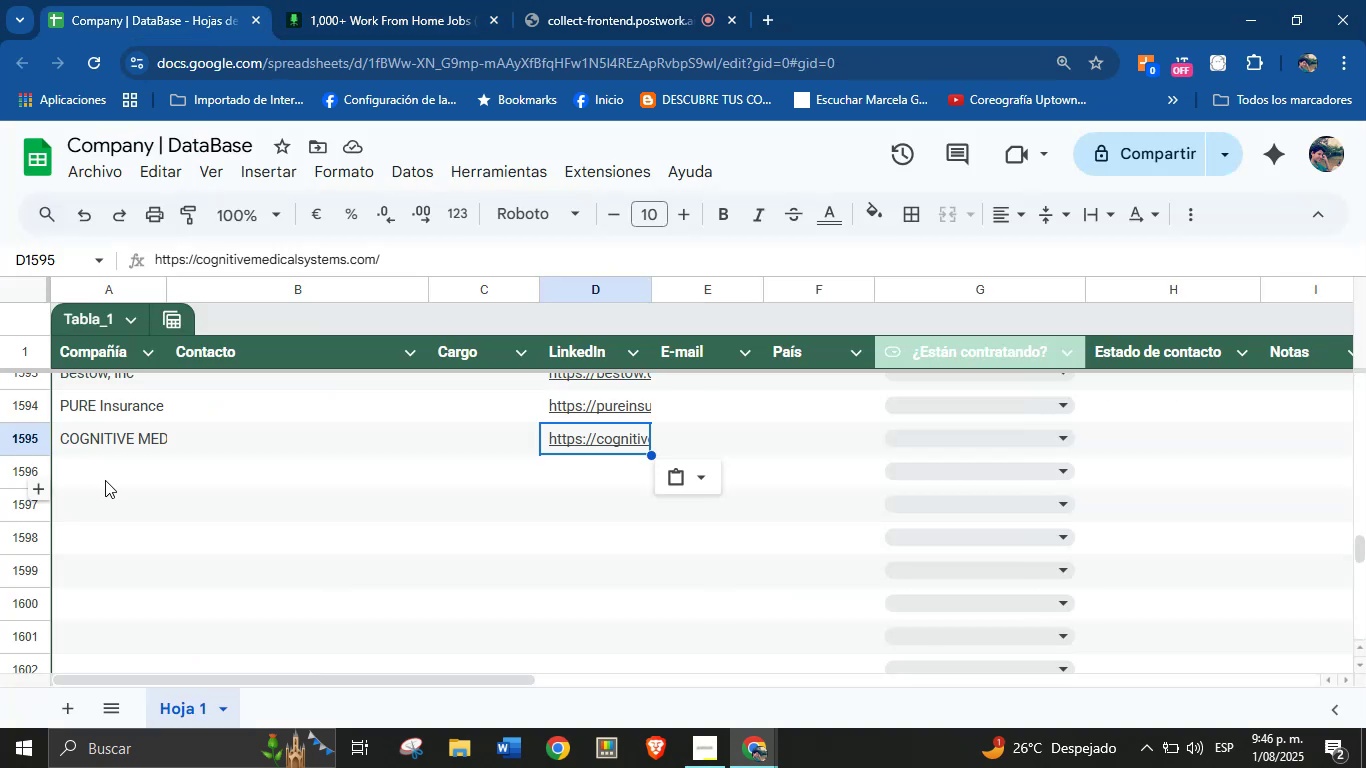 
key(Control+V)
 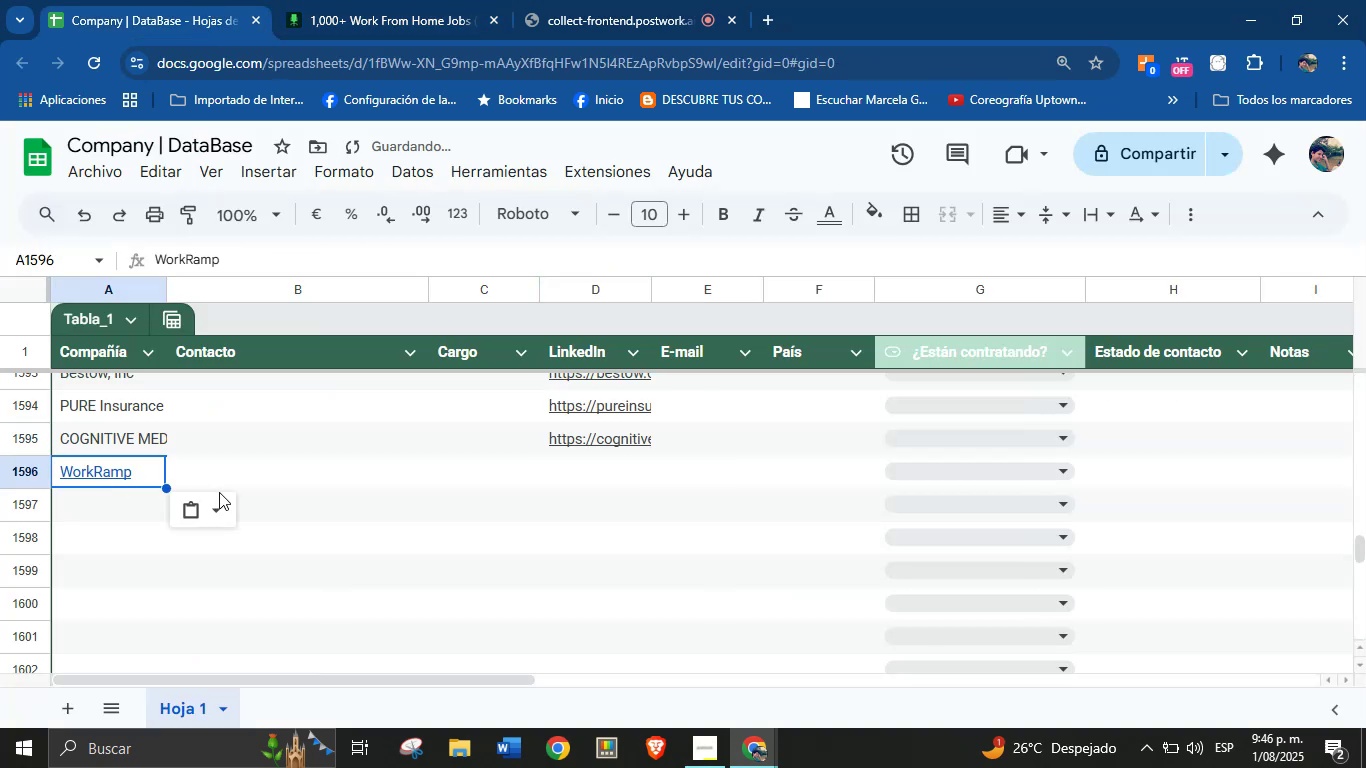 
left_click([218, 504])
 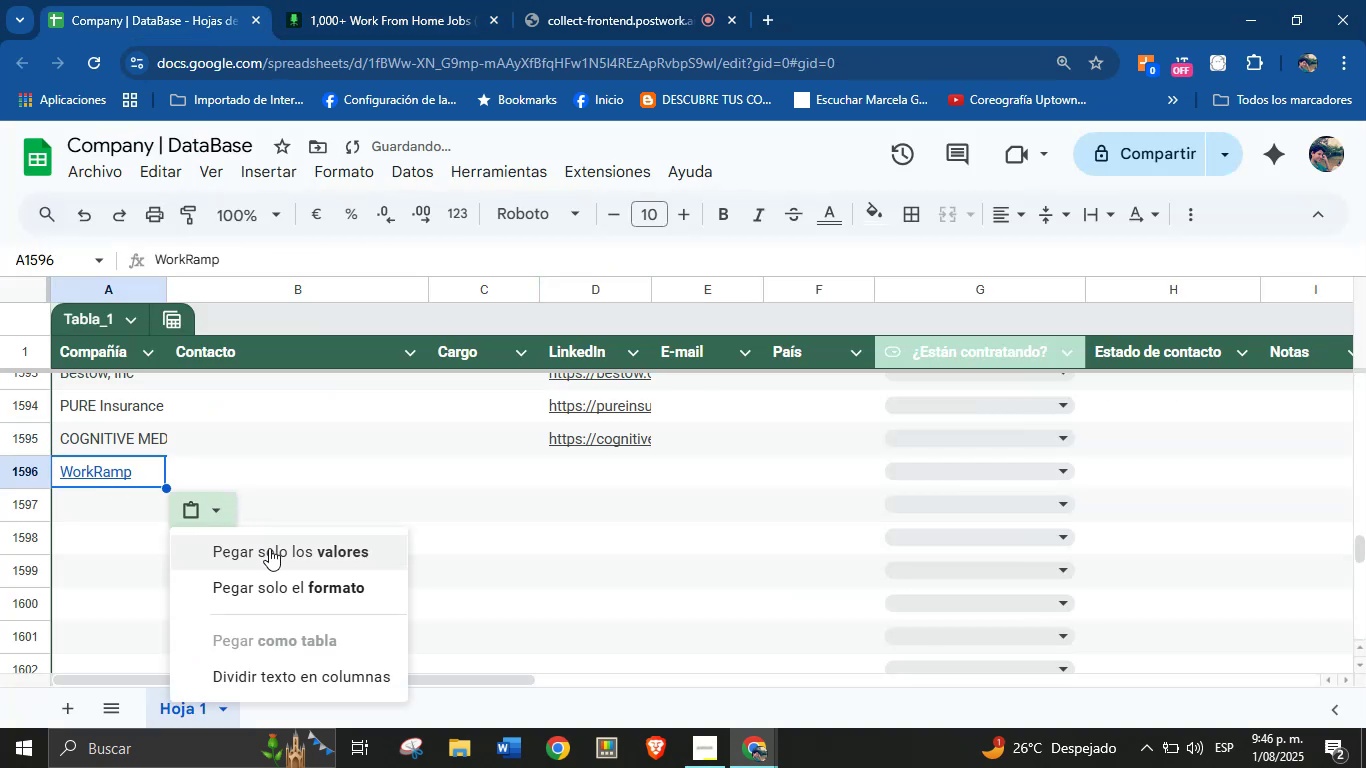 
left_click([269, 550])
 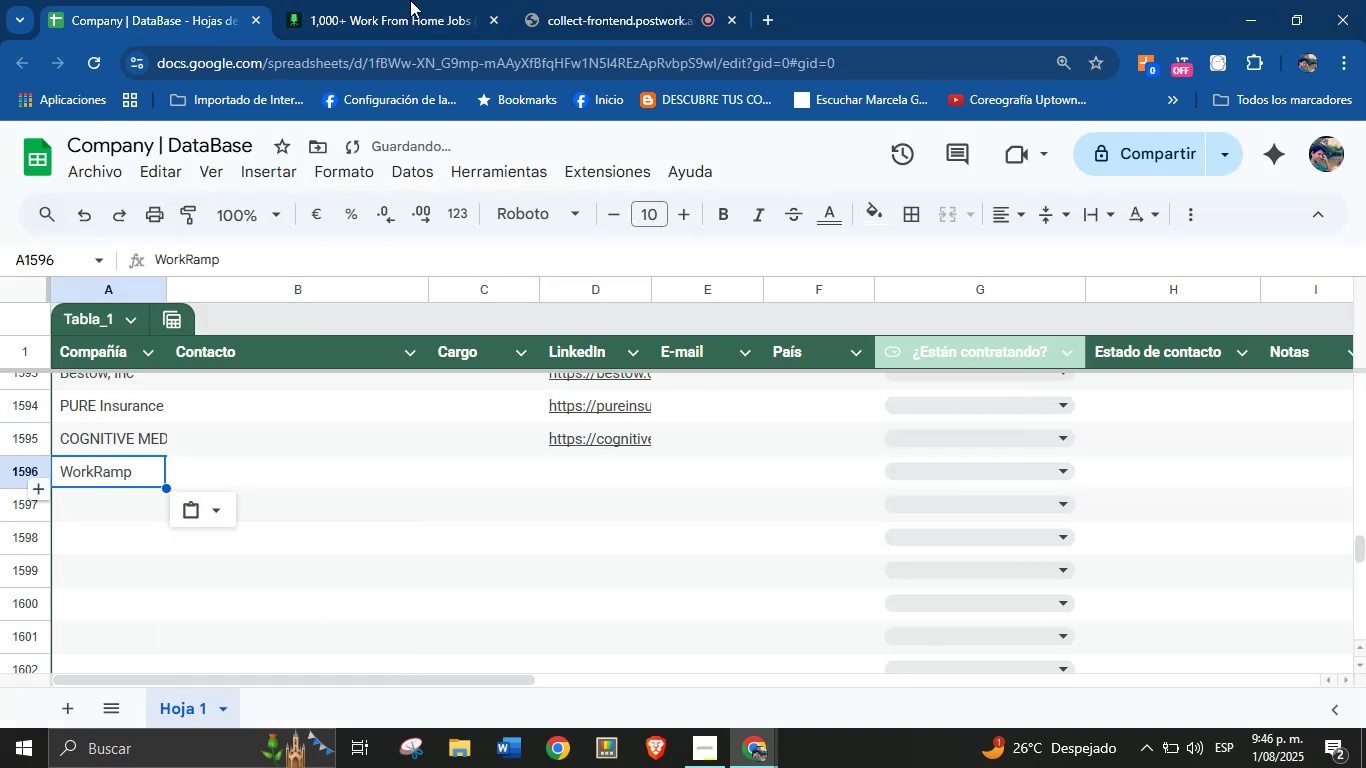 
left_click([419, 0])
 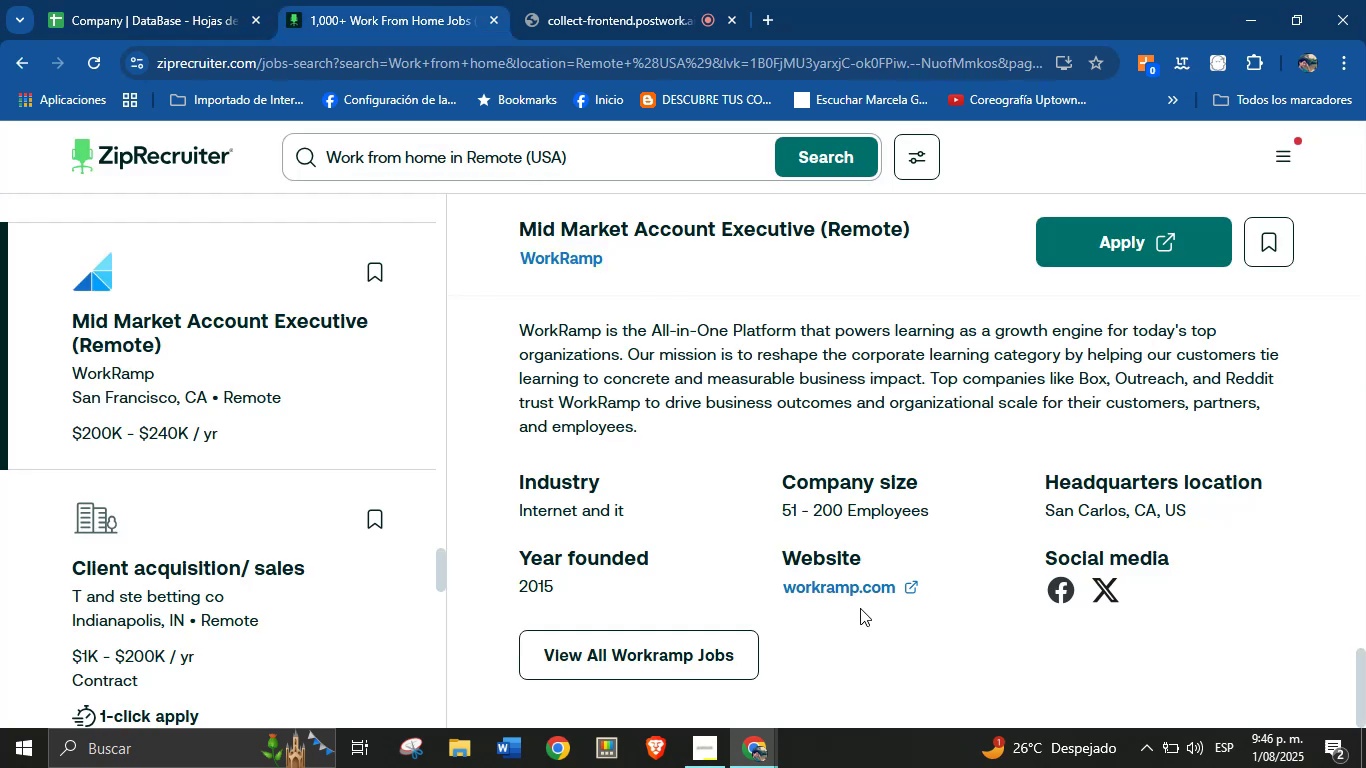 
right_click([849, 592])
 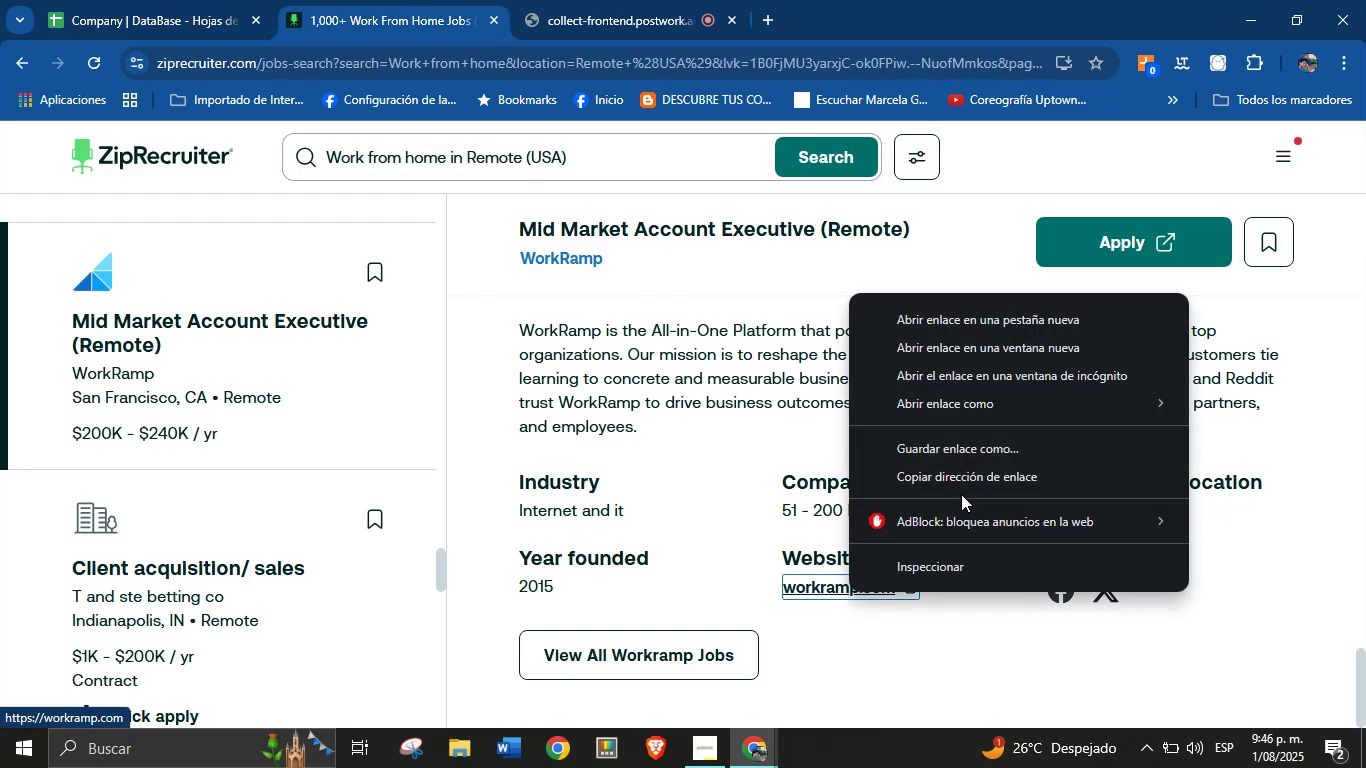 
left_click([961, 482])
 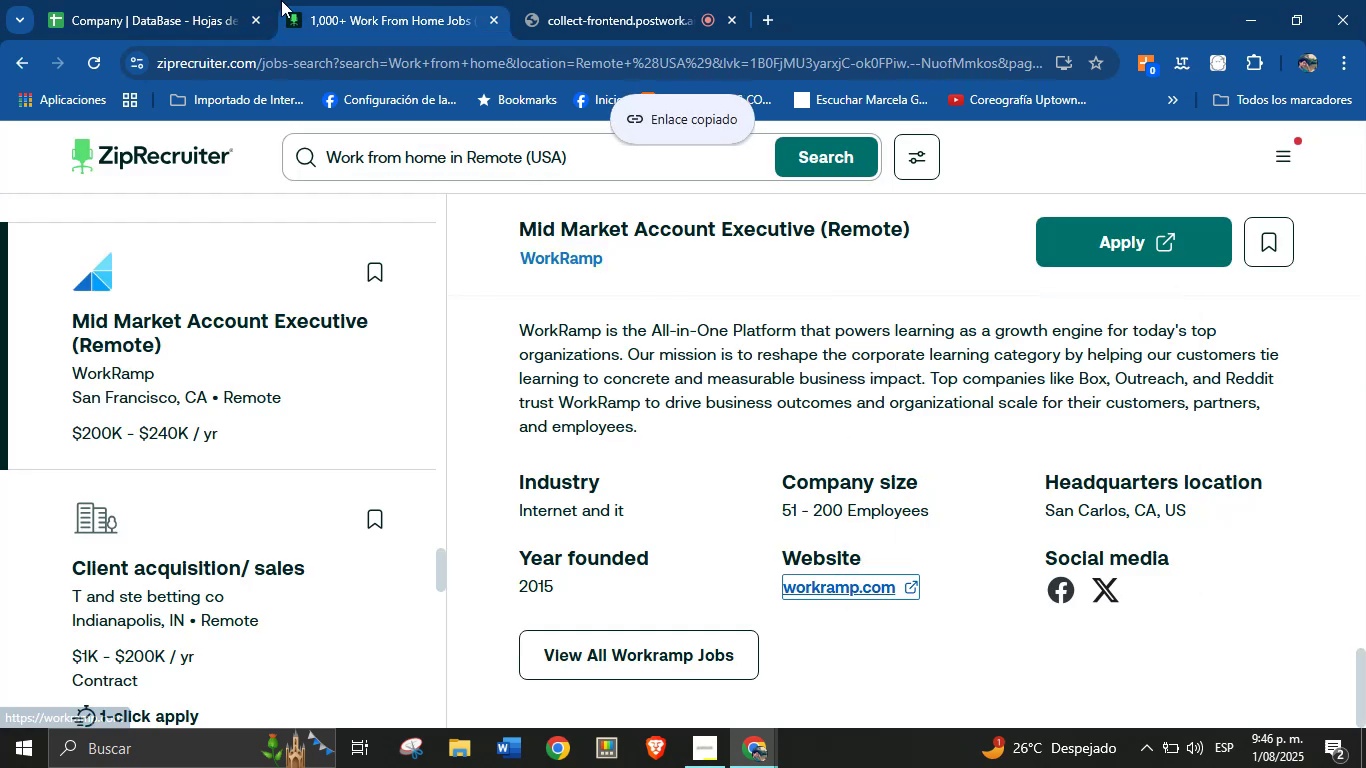 
left_click([144, 0])
 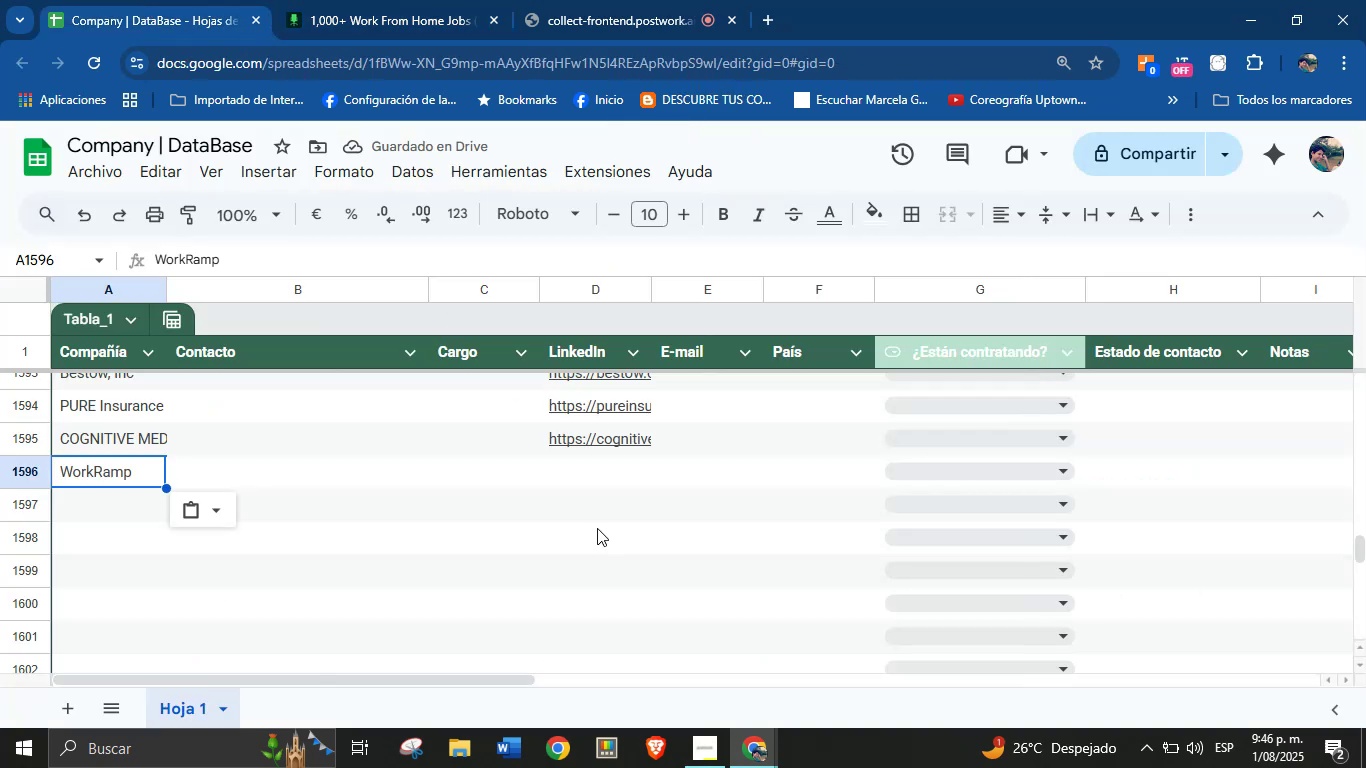 
left_click([590, 473])
 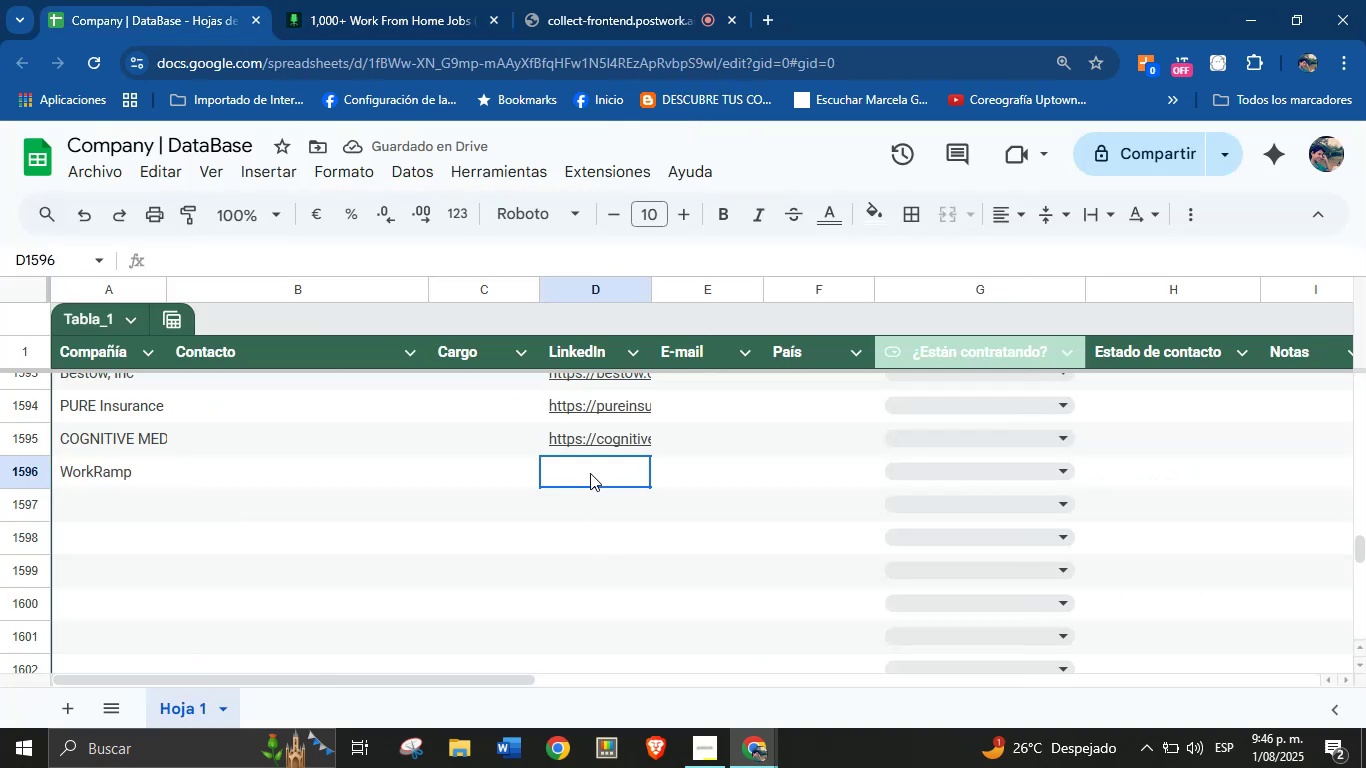 
key(Control+V)
 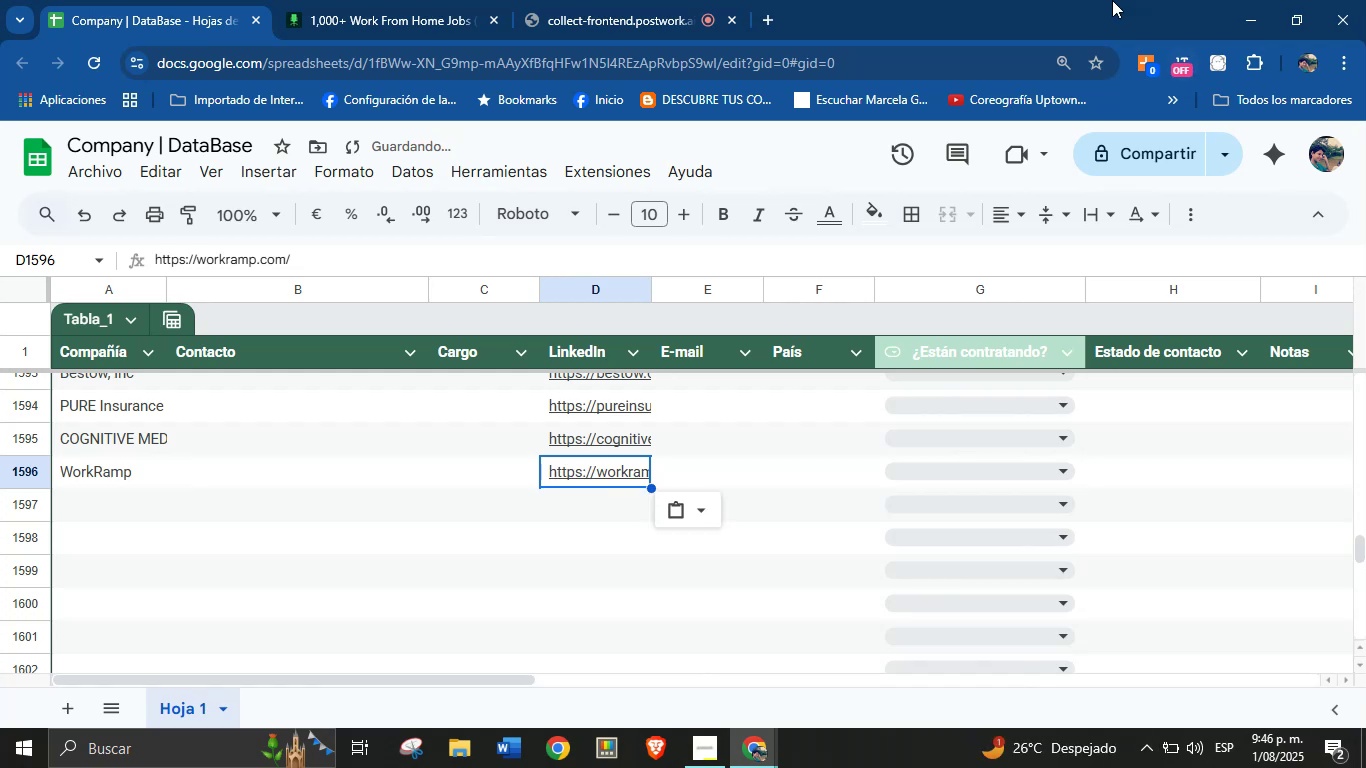 
left_click([574, 0])
 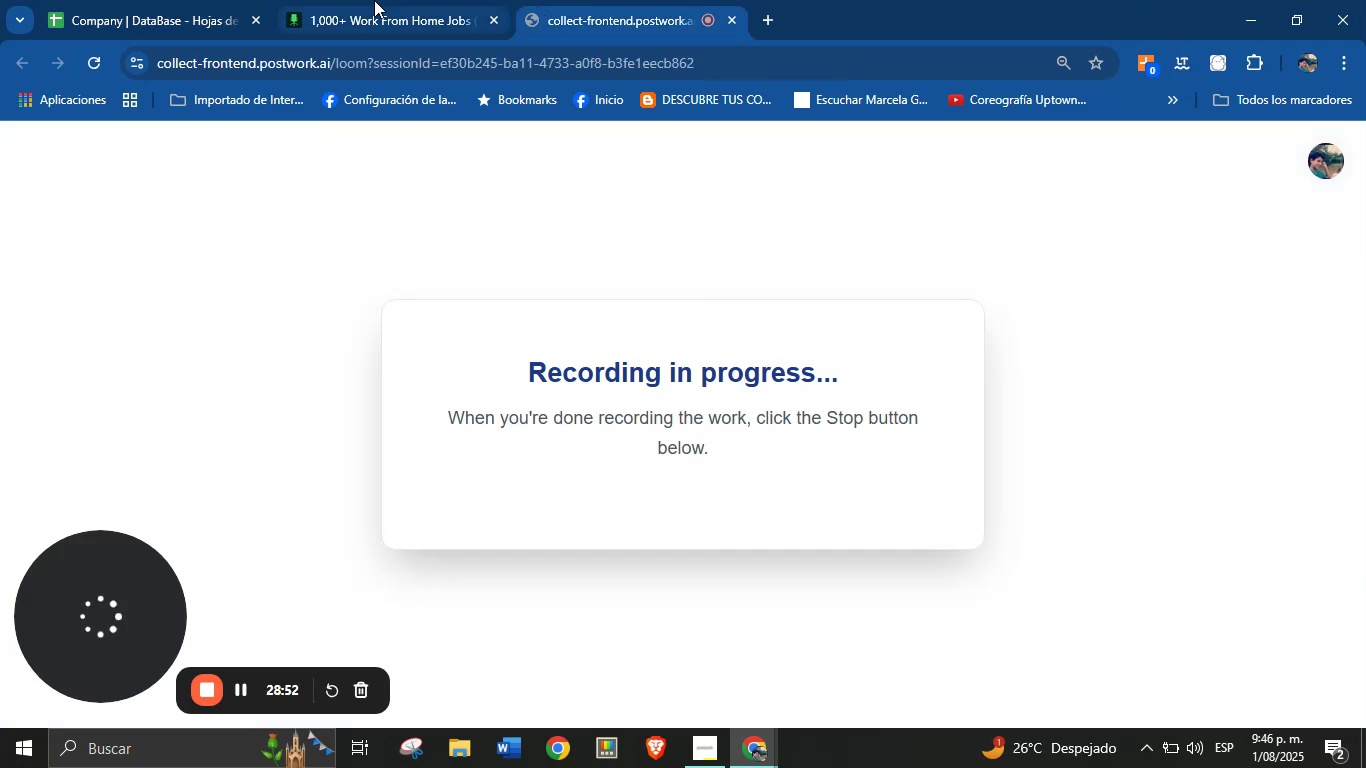 
double_click([242, 0])
 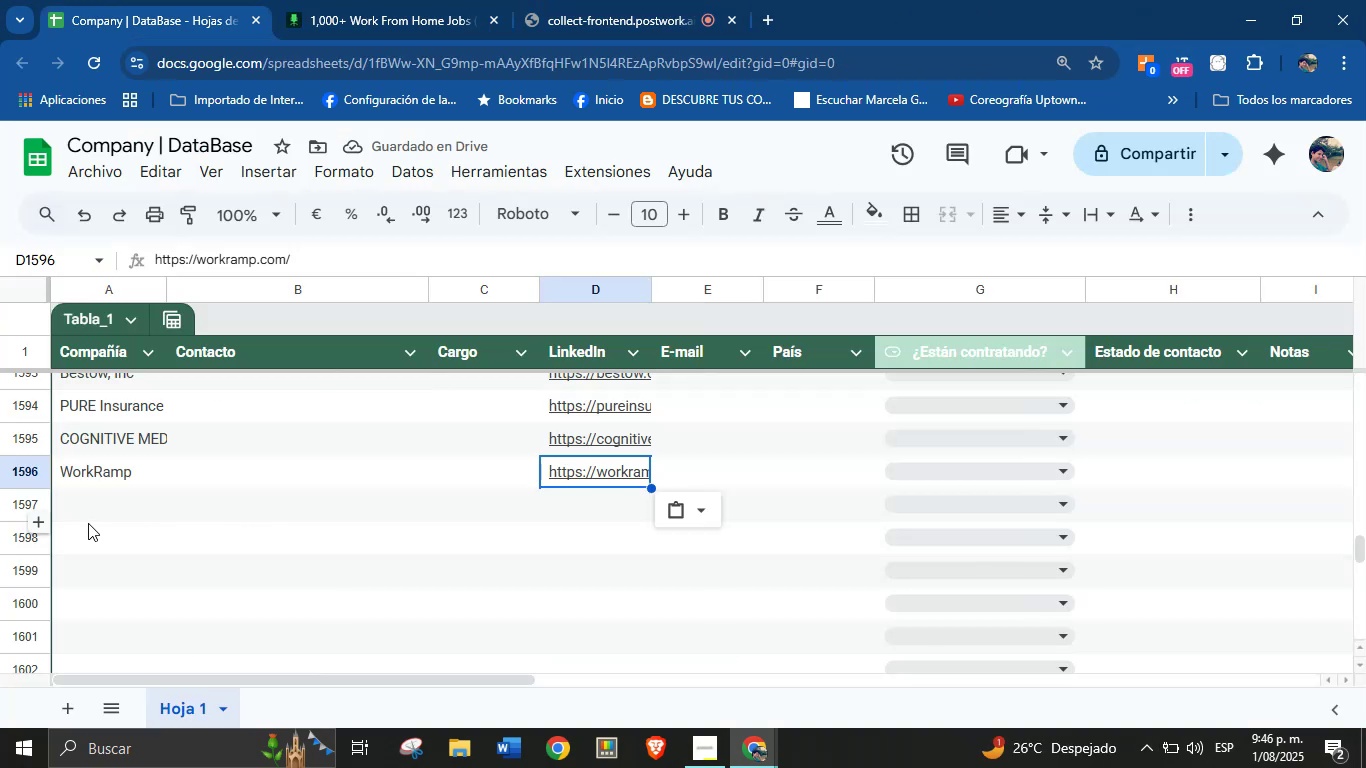 
left_click([88, 519])
 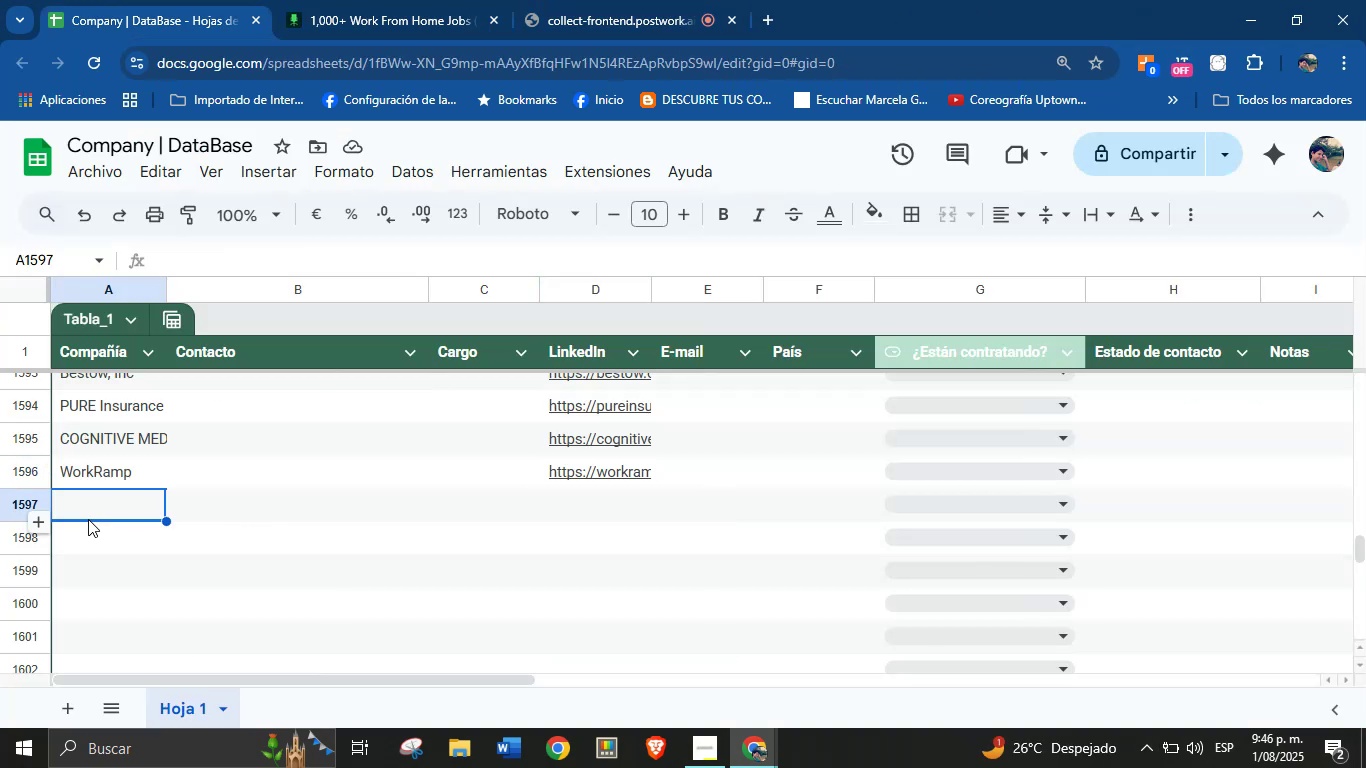 
wait(9.36)
 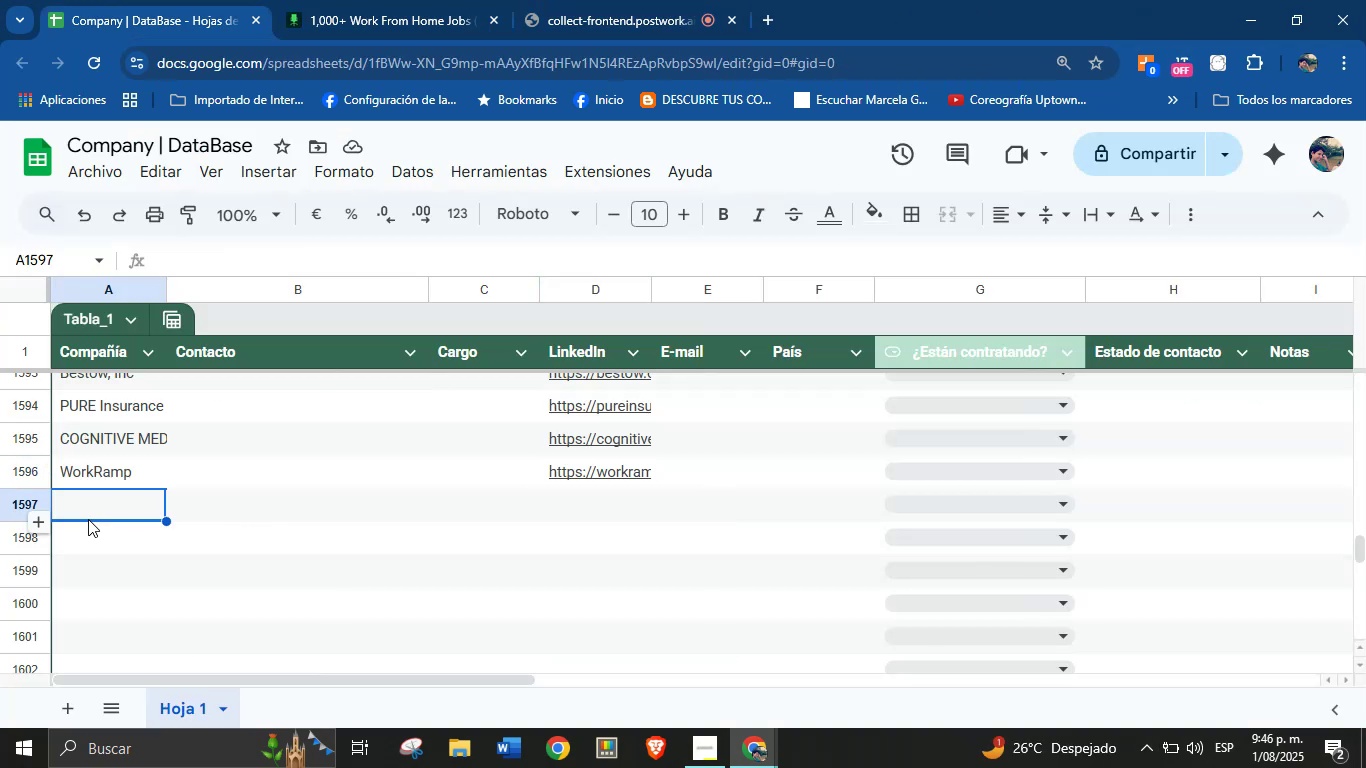 
left_click([428, 0])
 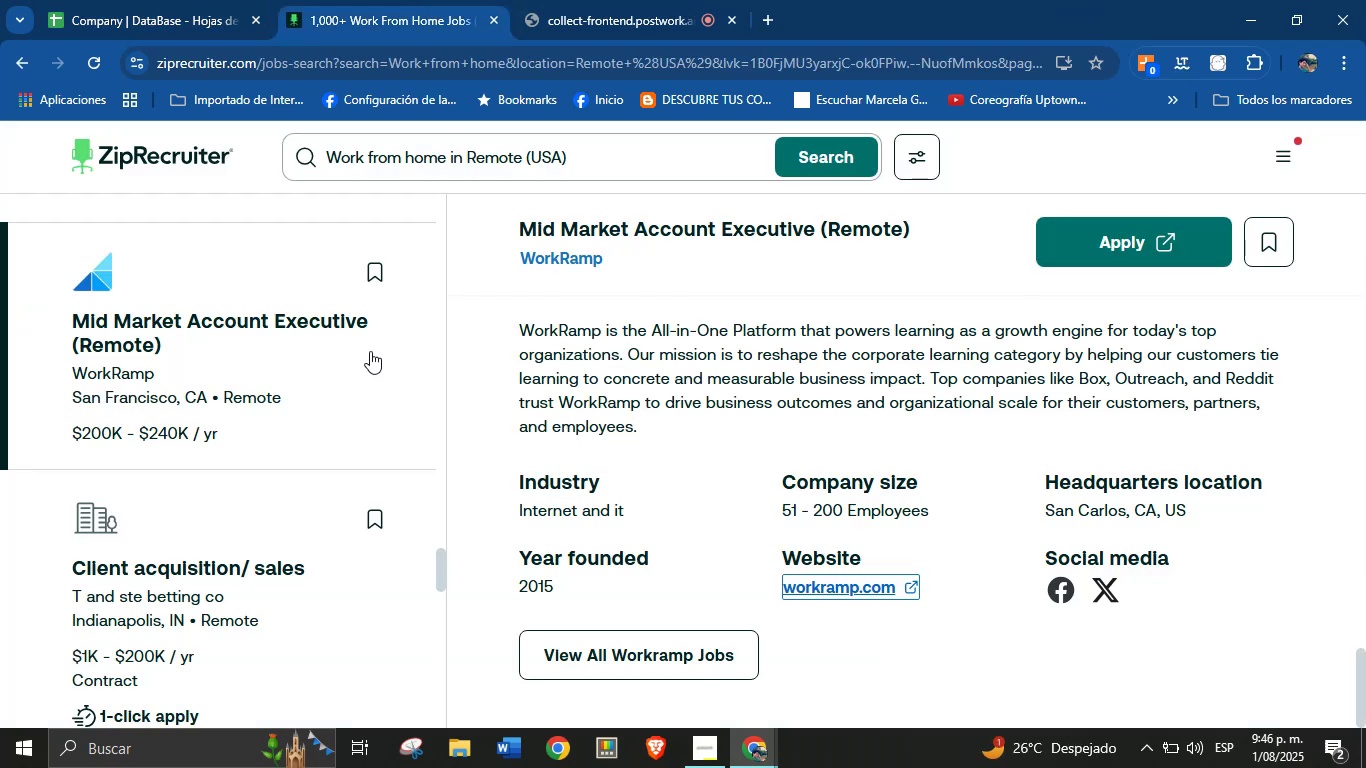 
scroll: coordinate [144, 477], scroll_direction: down, amount: 2.0
 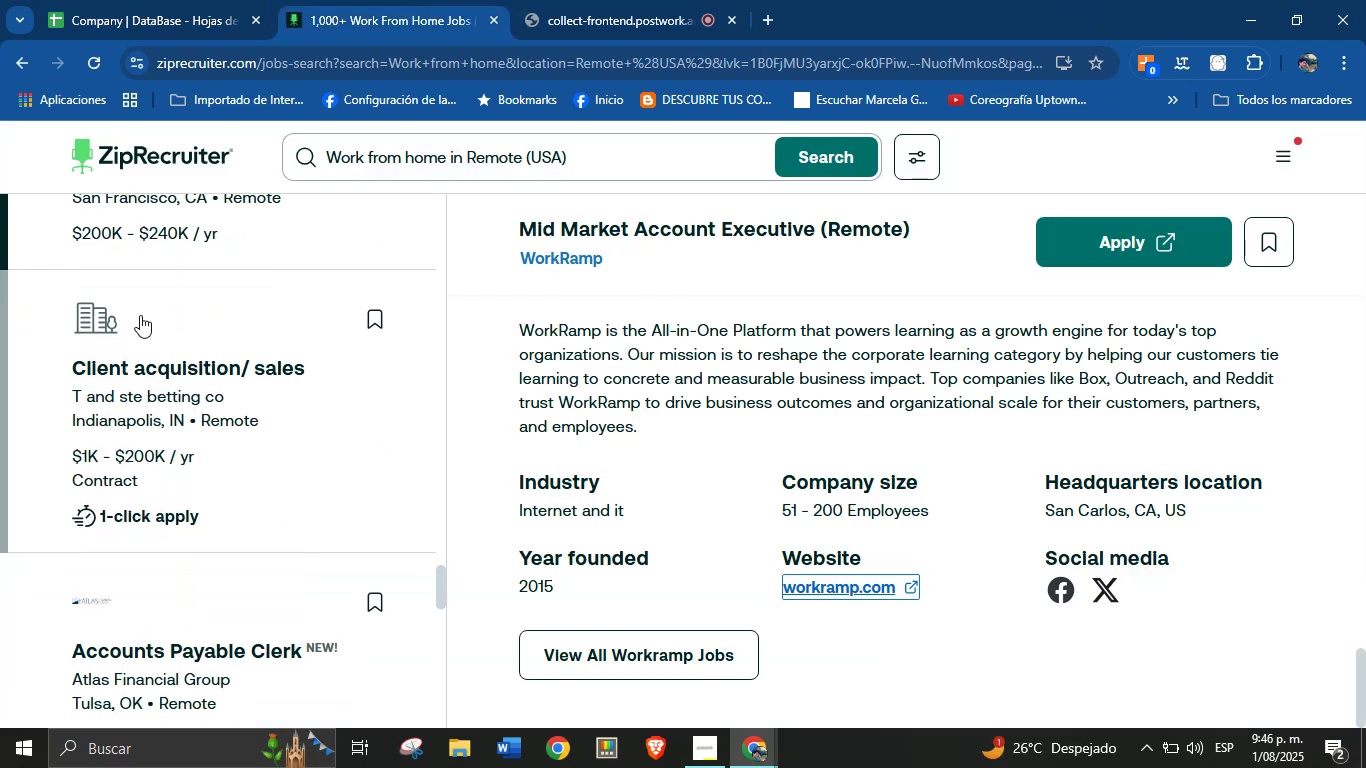 
left_click([140, 314])
 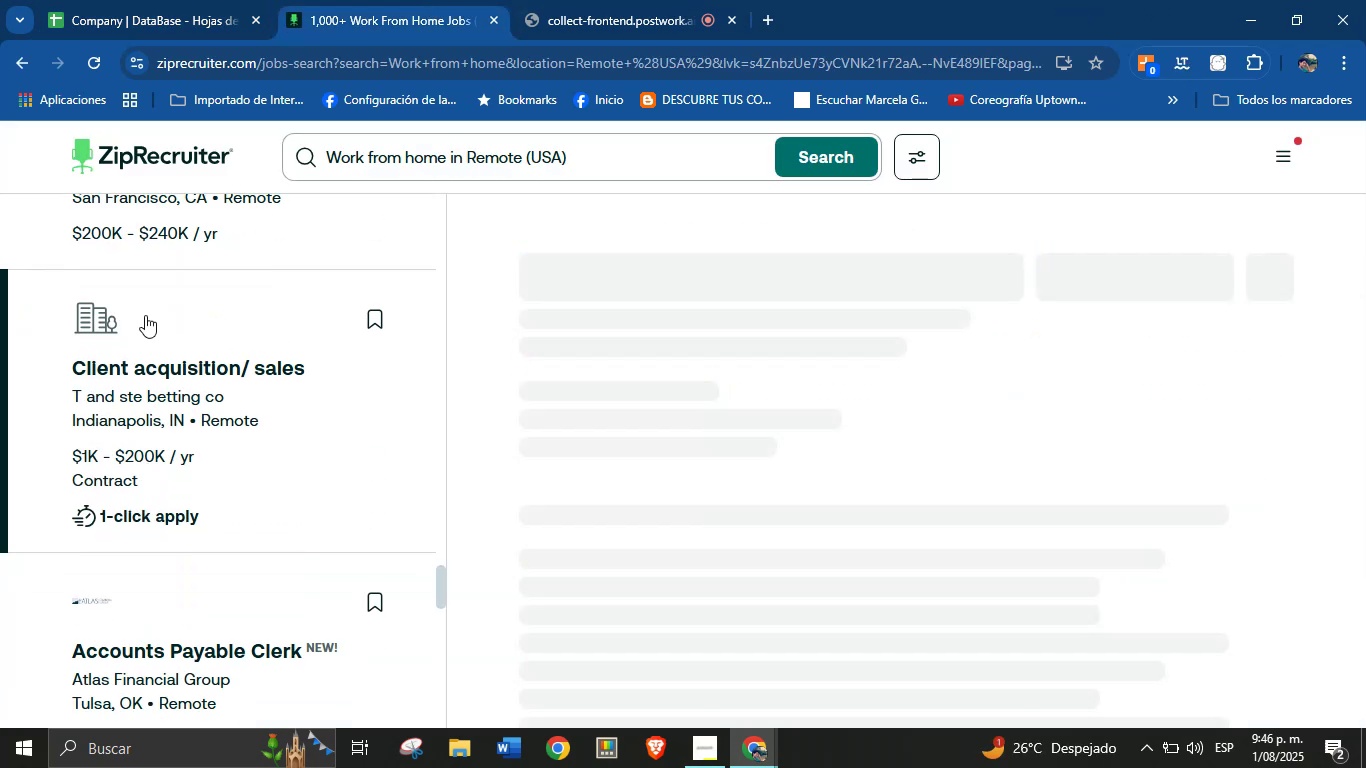 
scroll: coordinate [705, 442], scroll_direction: down, amount: 66.0
 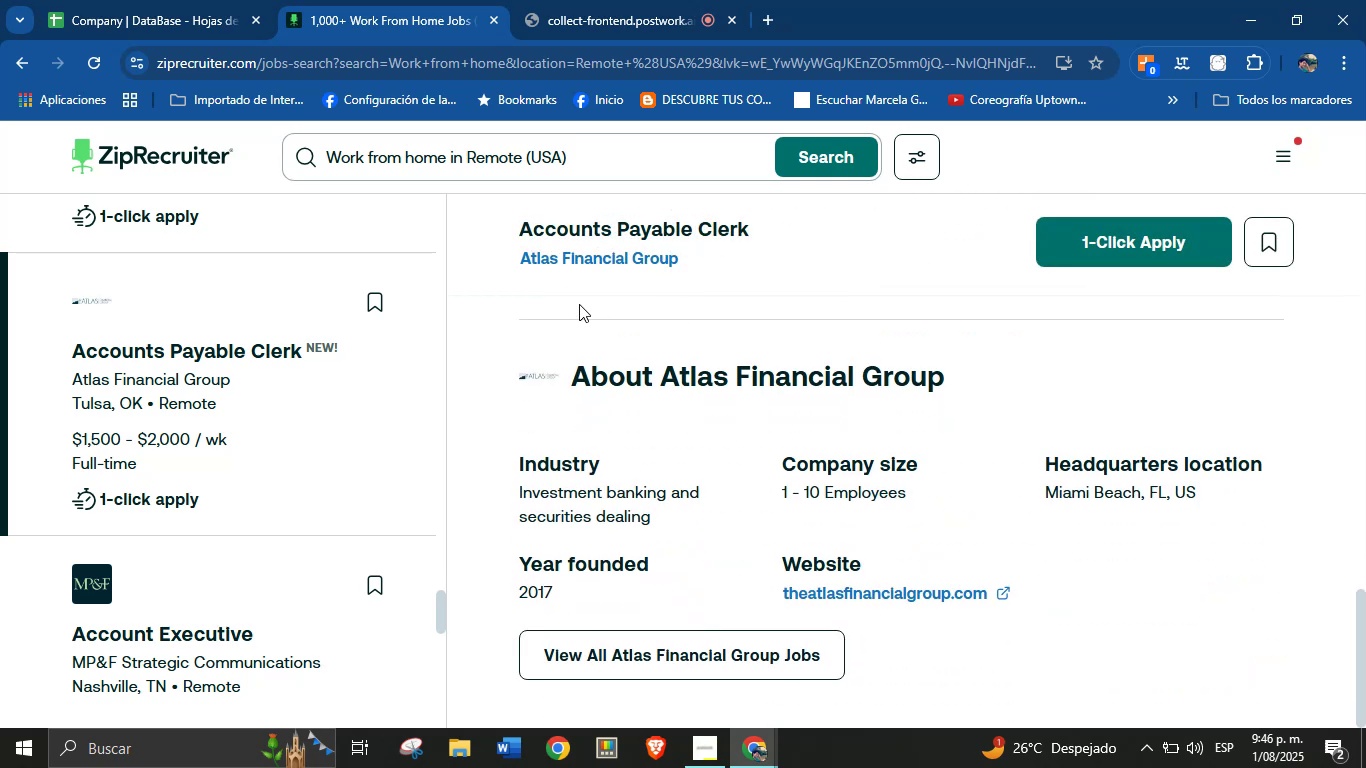 
left_click_drag(start_coordinate=[510, 262], to_coordinate=[706, 271])
 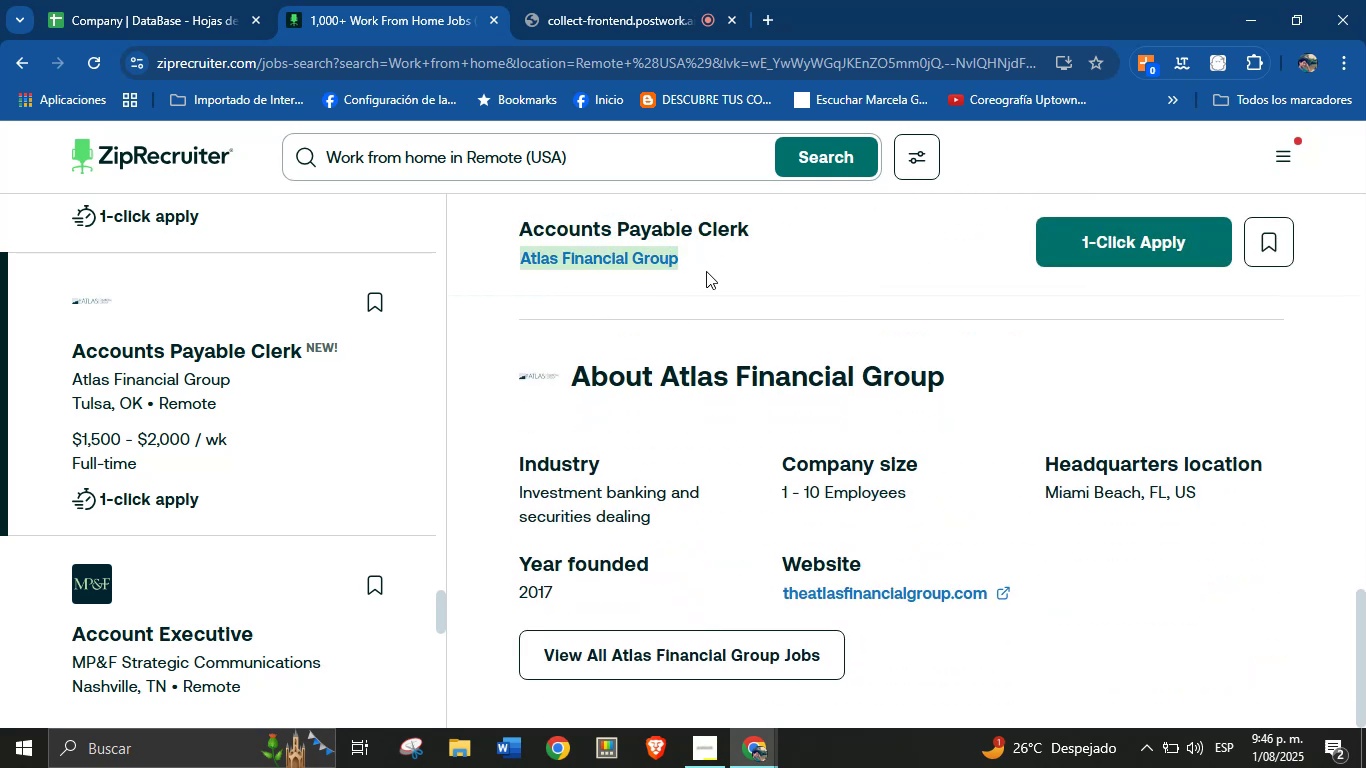 
key(Control+C)
 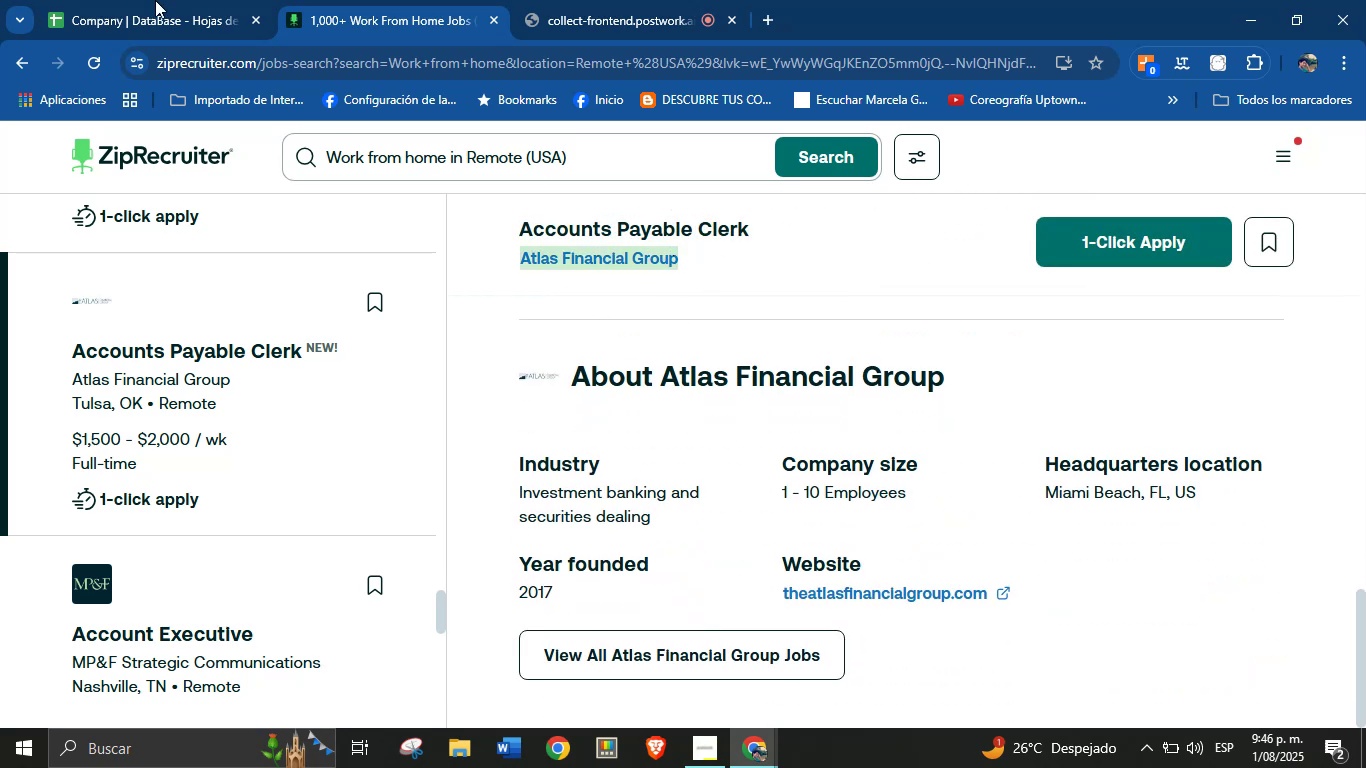 
left_click([117, 0])
 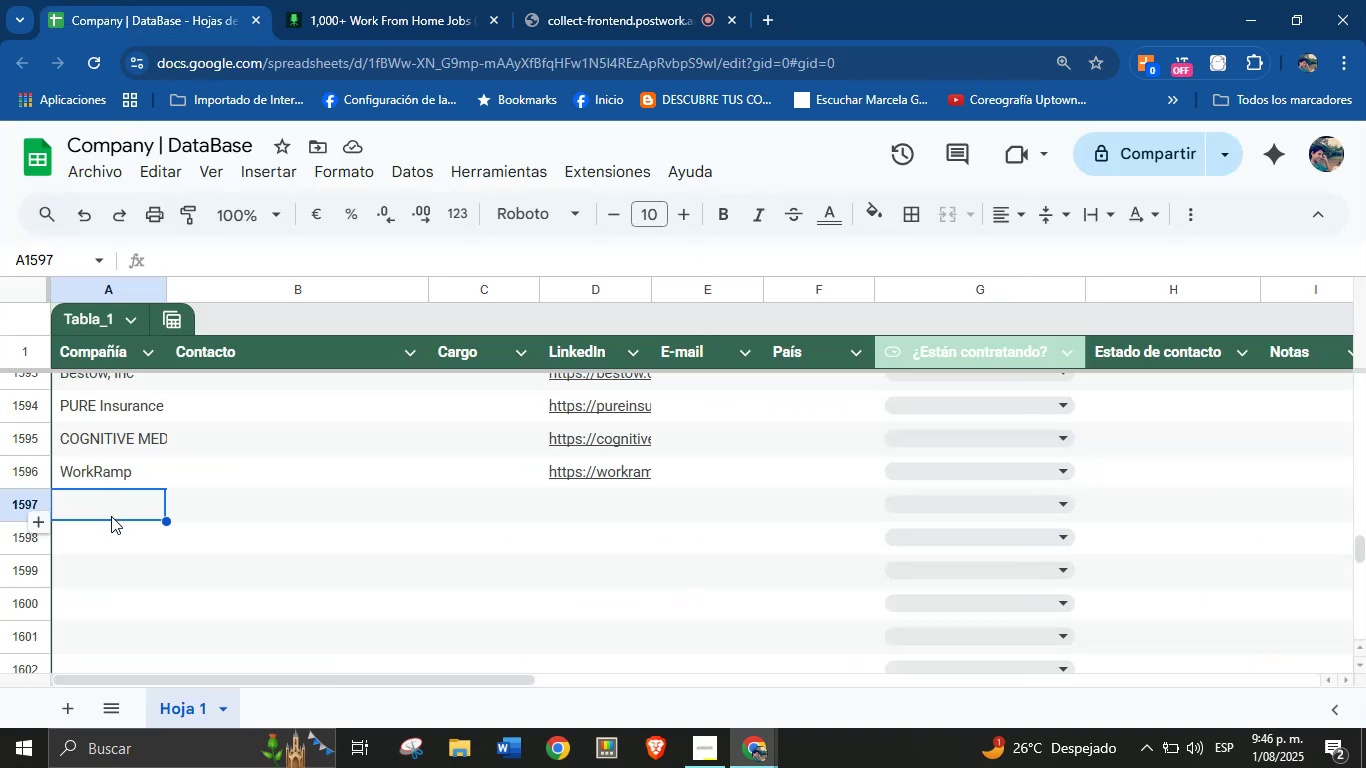 
key(Control+V)
 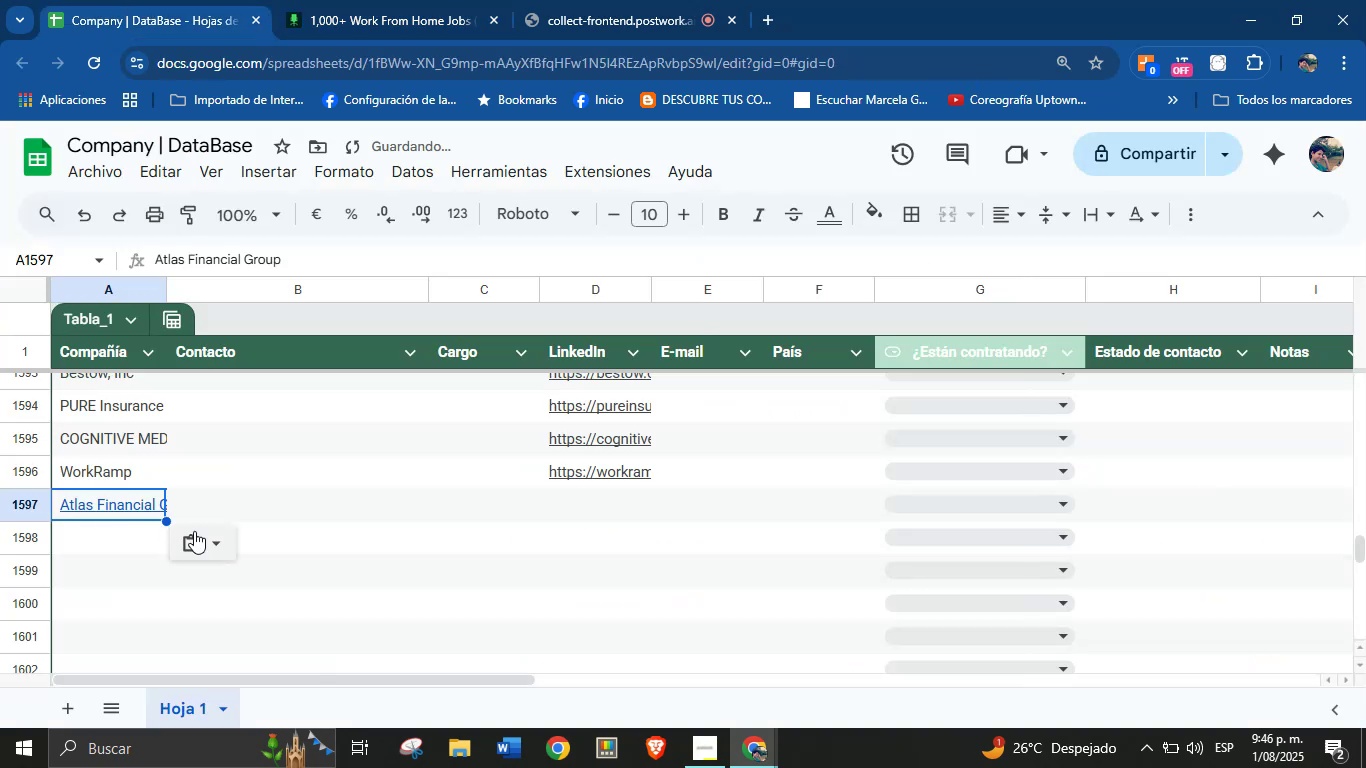 
left_click([215, 541])
 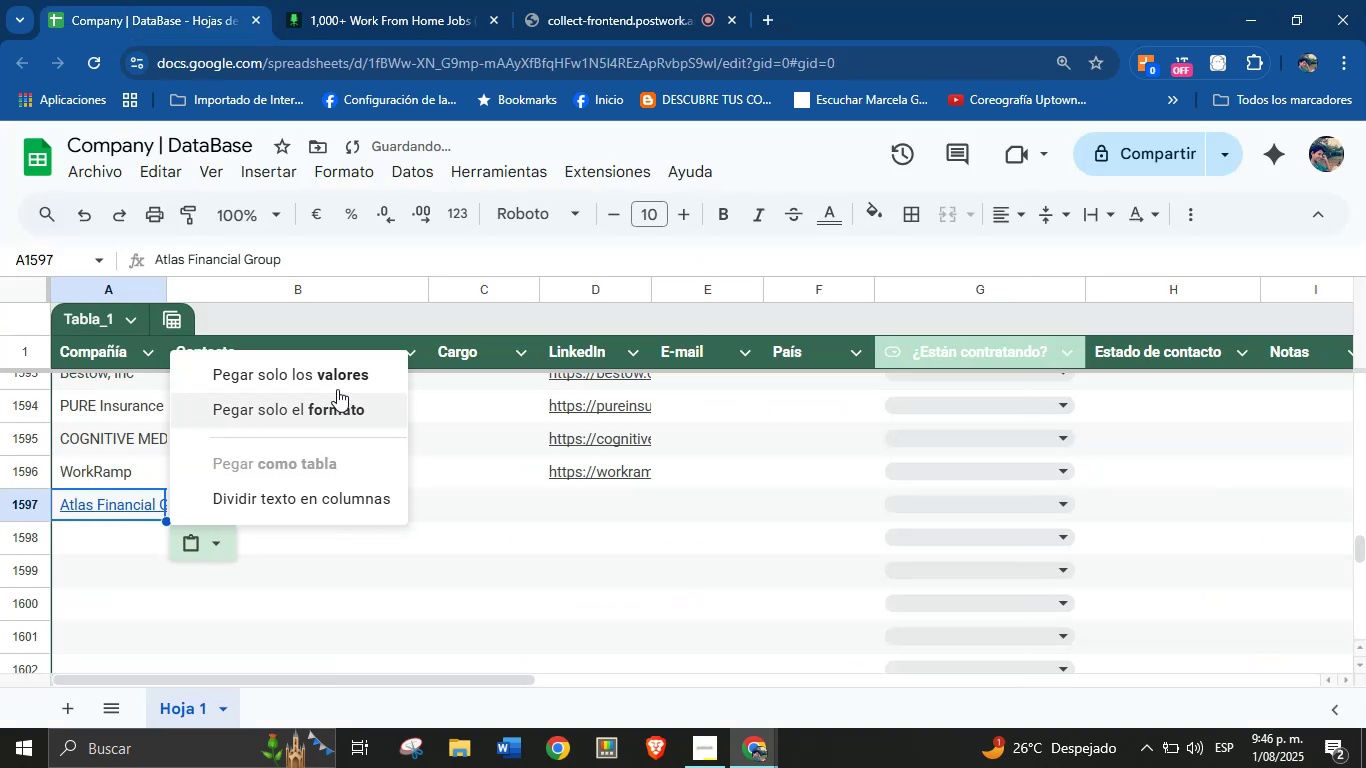 
left_click([337, 380])
 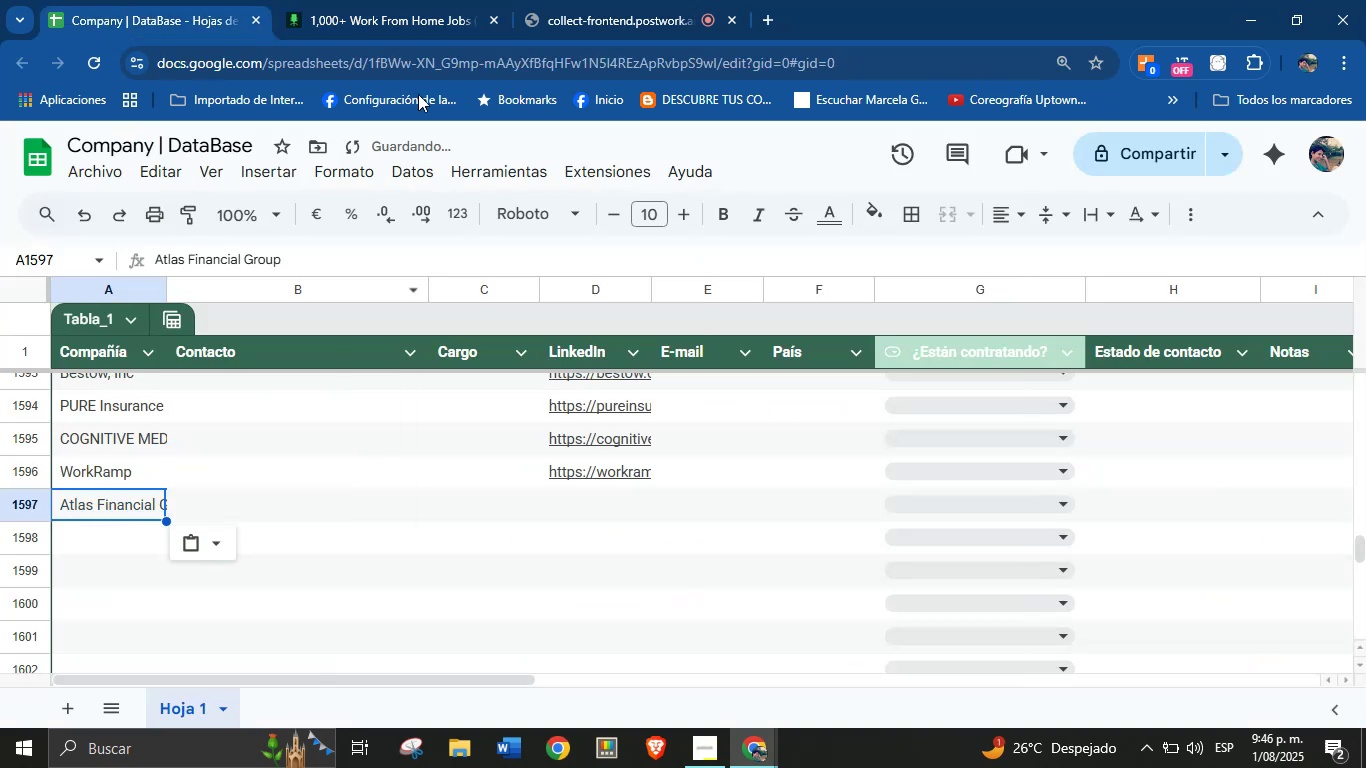 
left_click([423, 0])
 